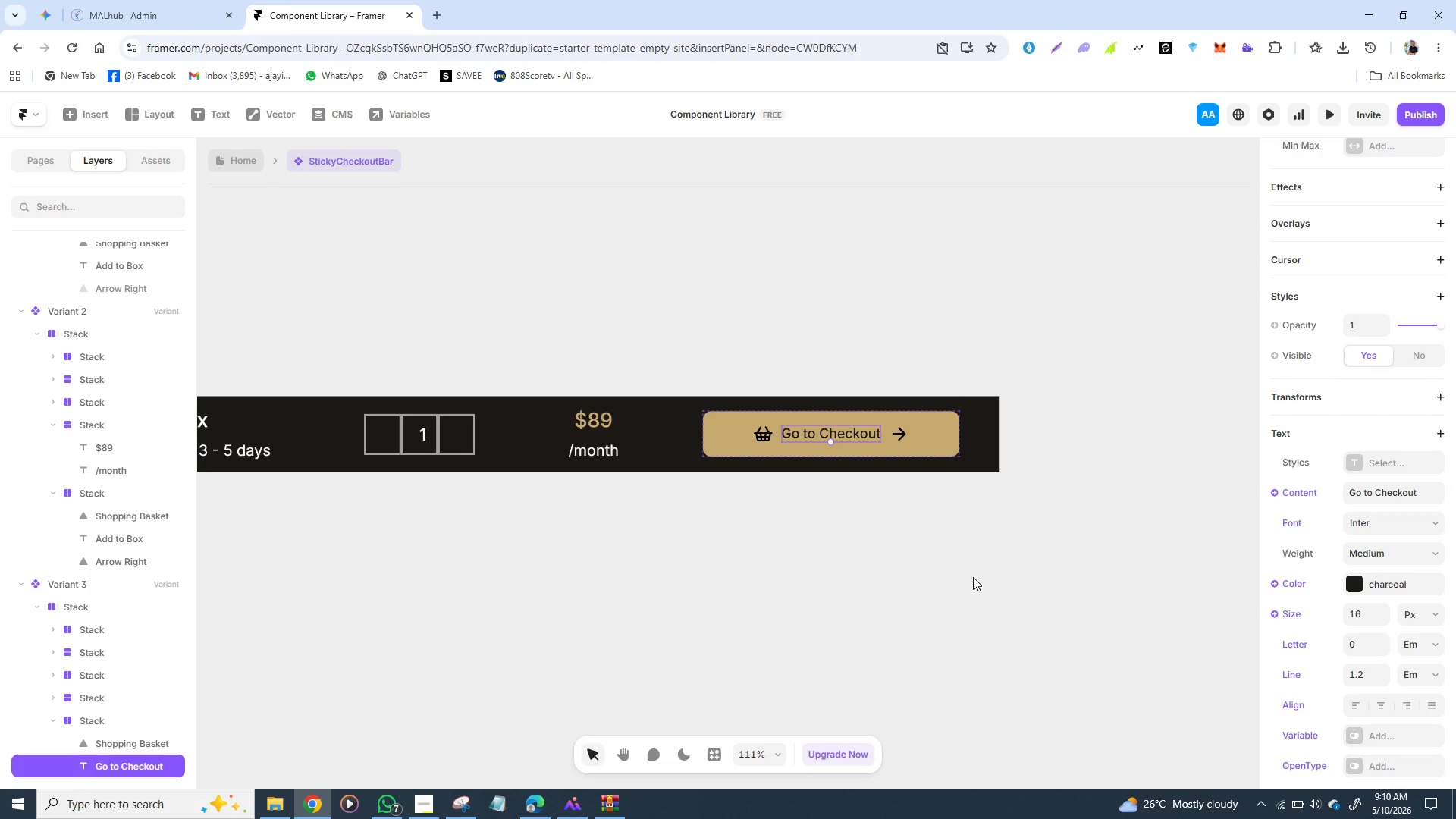 
mouse_move([970, 559])
 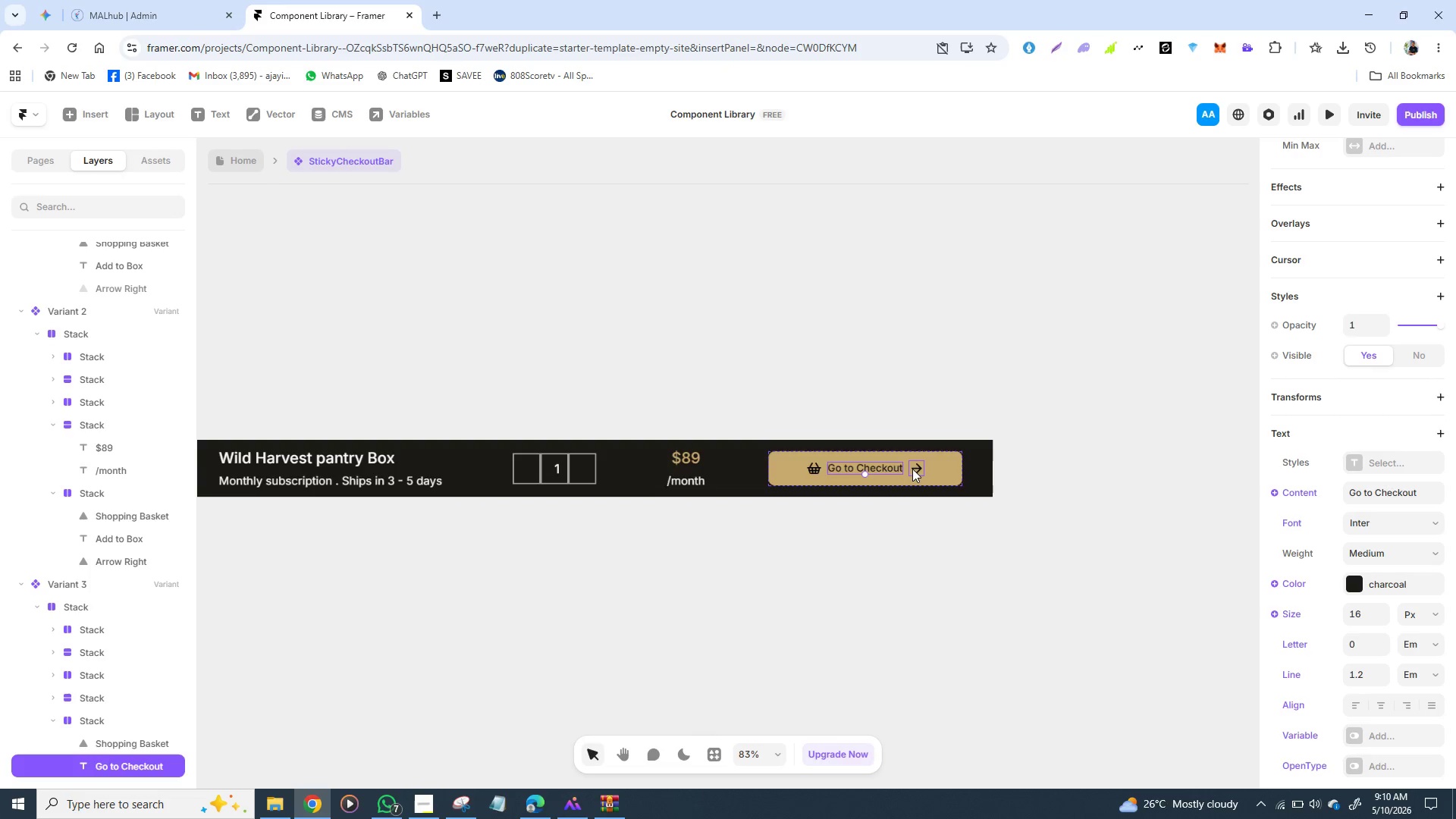 
left_click([915, 466])
 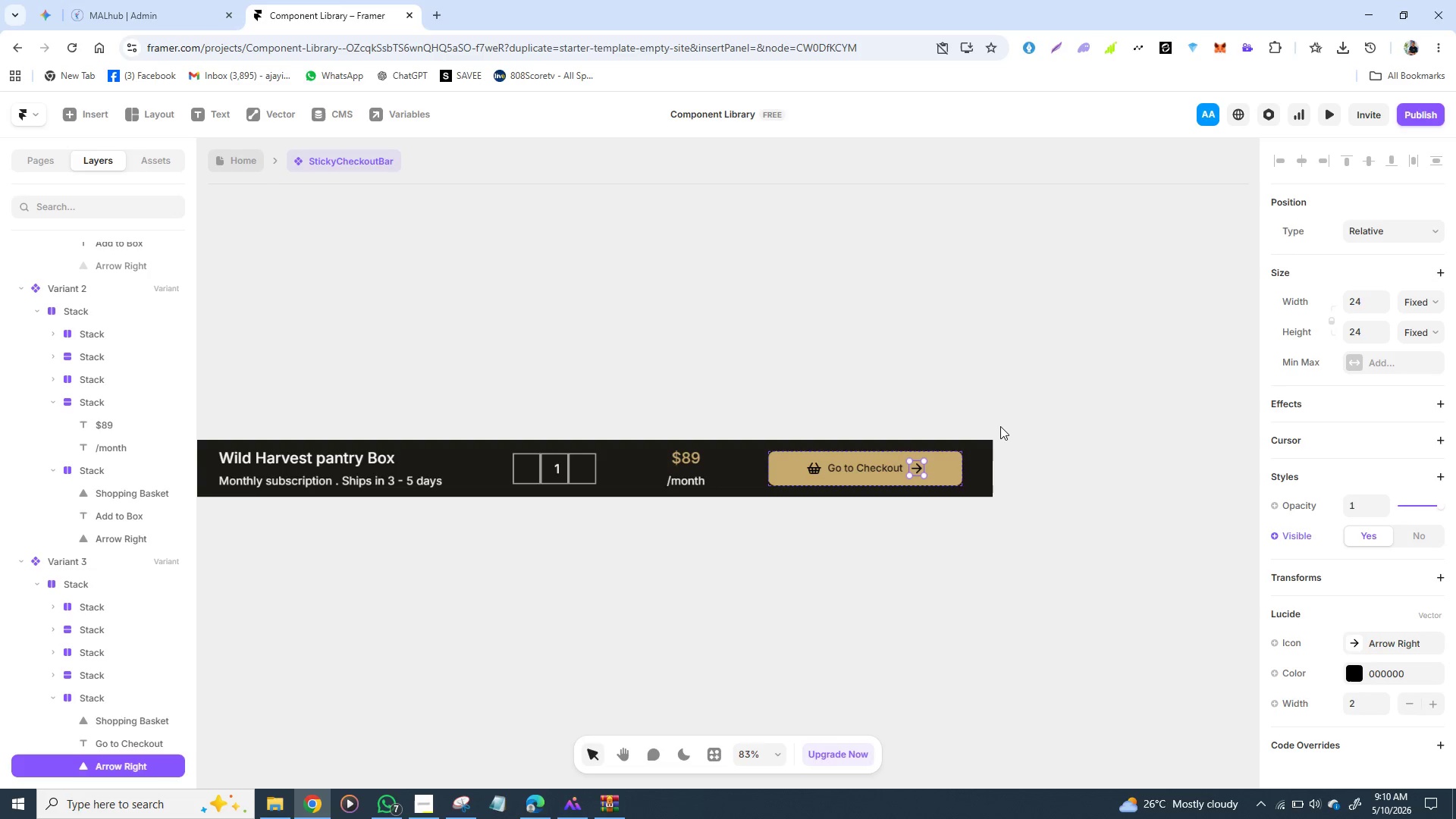 
key(Backspace)
 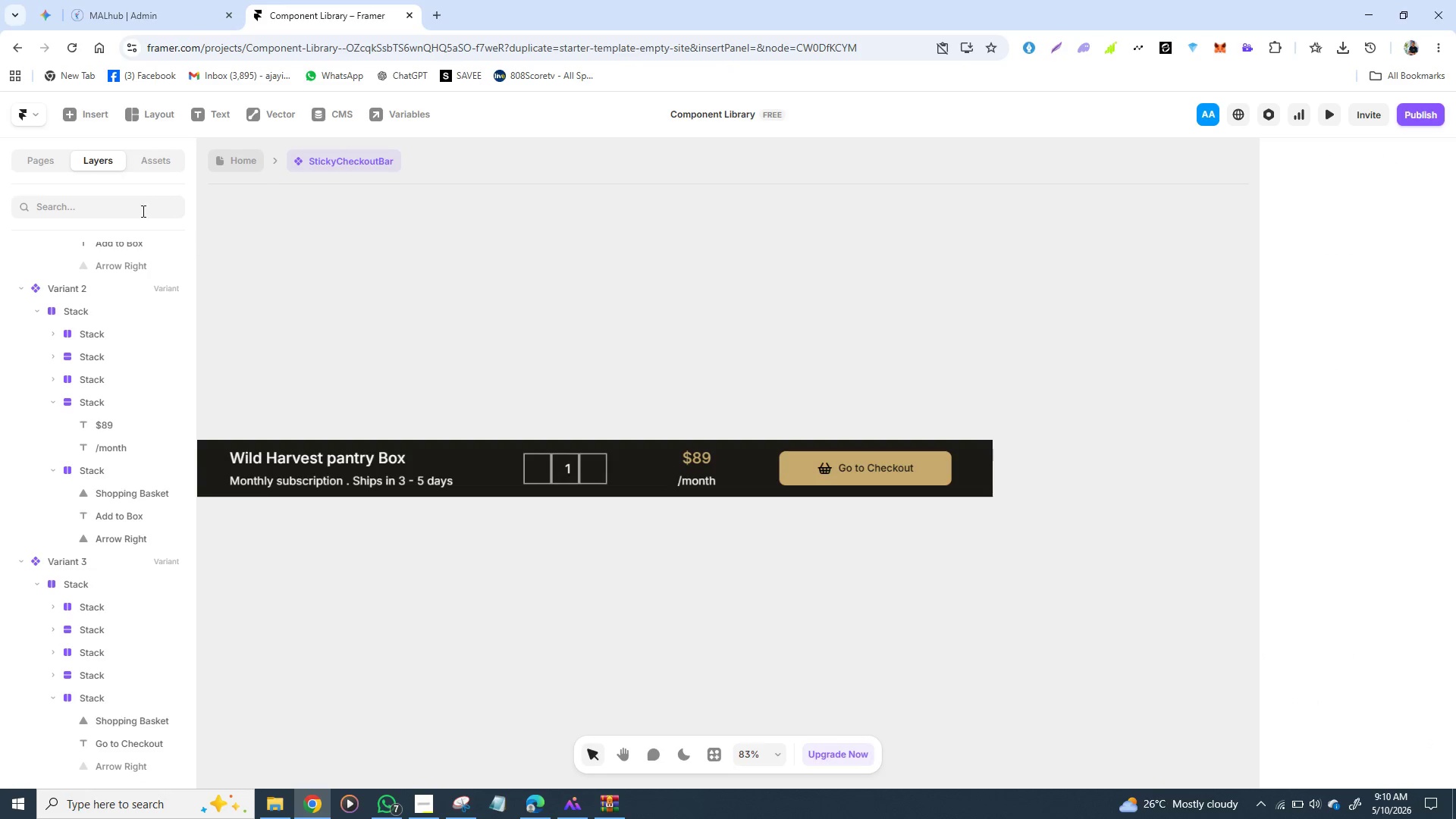 
wait(7.27)
 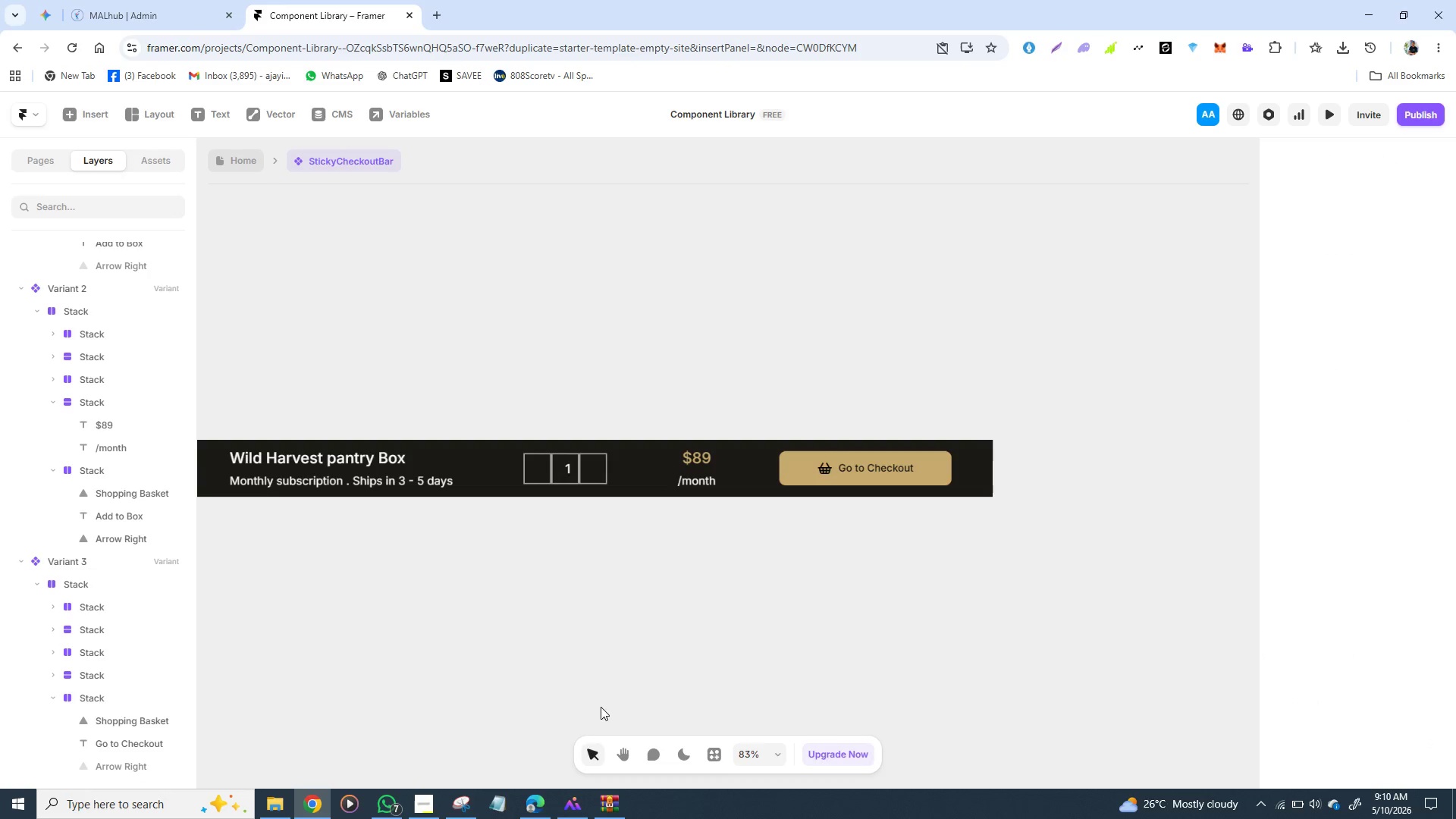 
left_click([82, 117])
 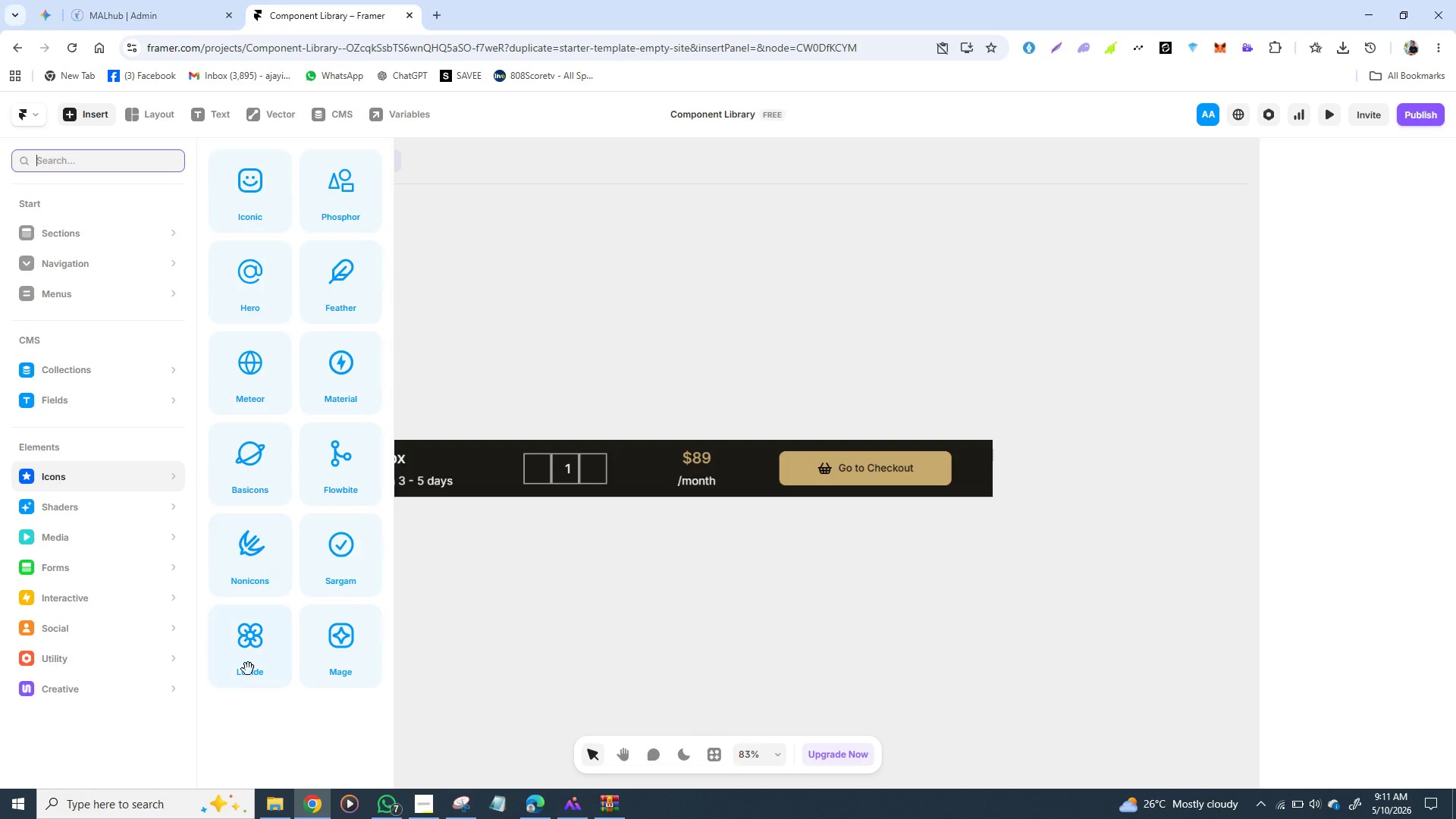 
left_click([249, 655])
 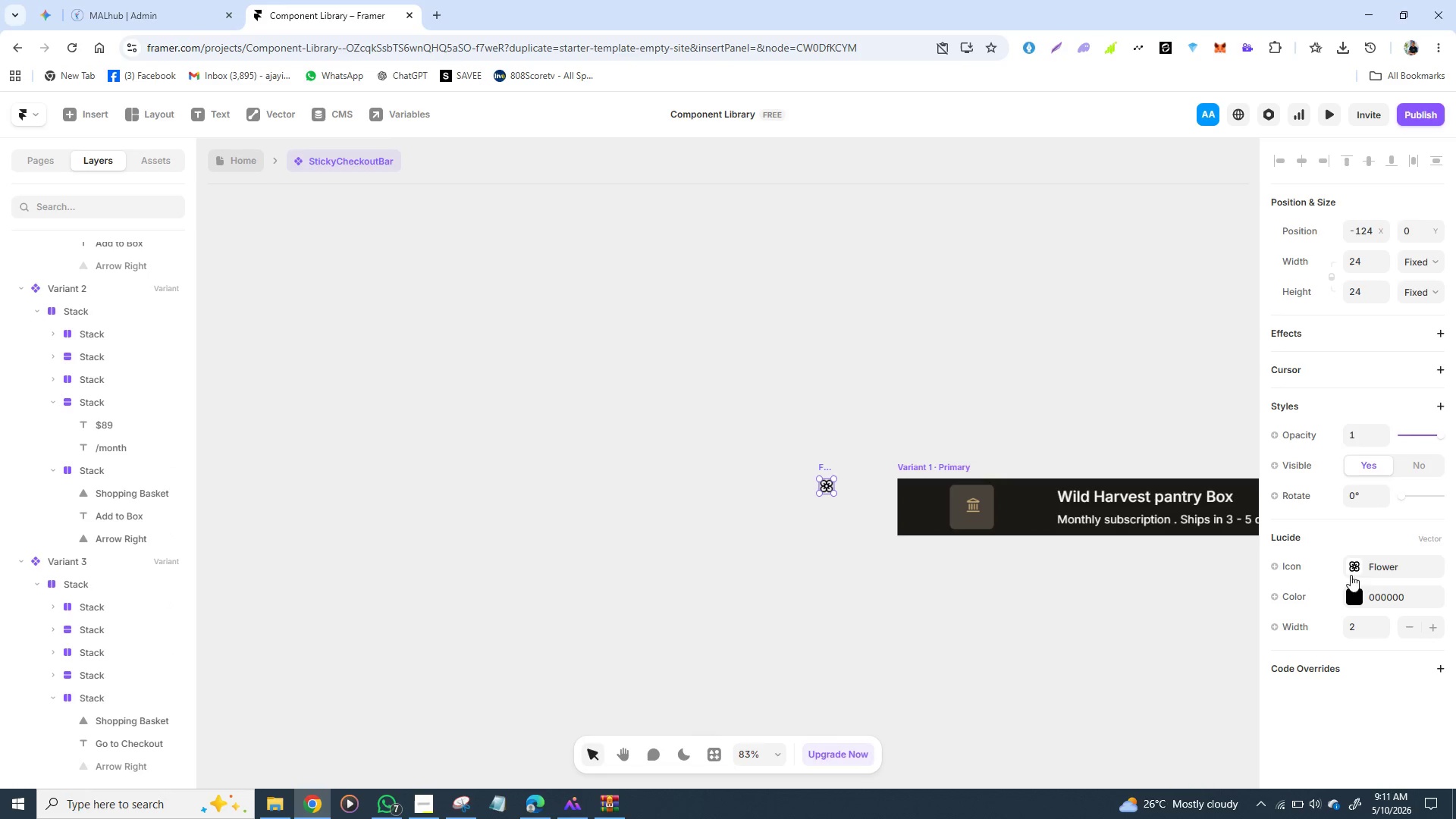 
left_click([1357, 570])
 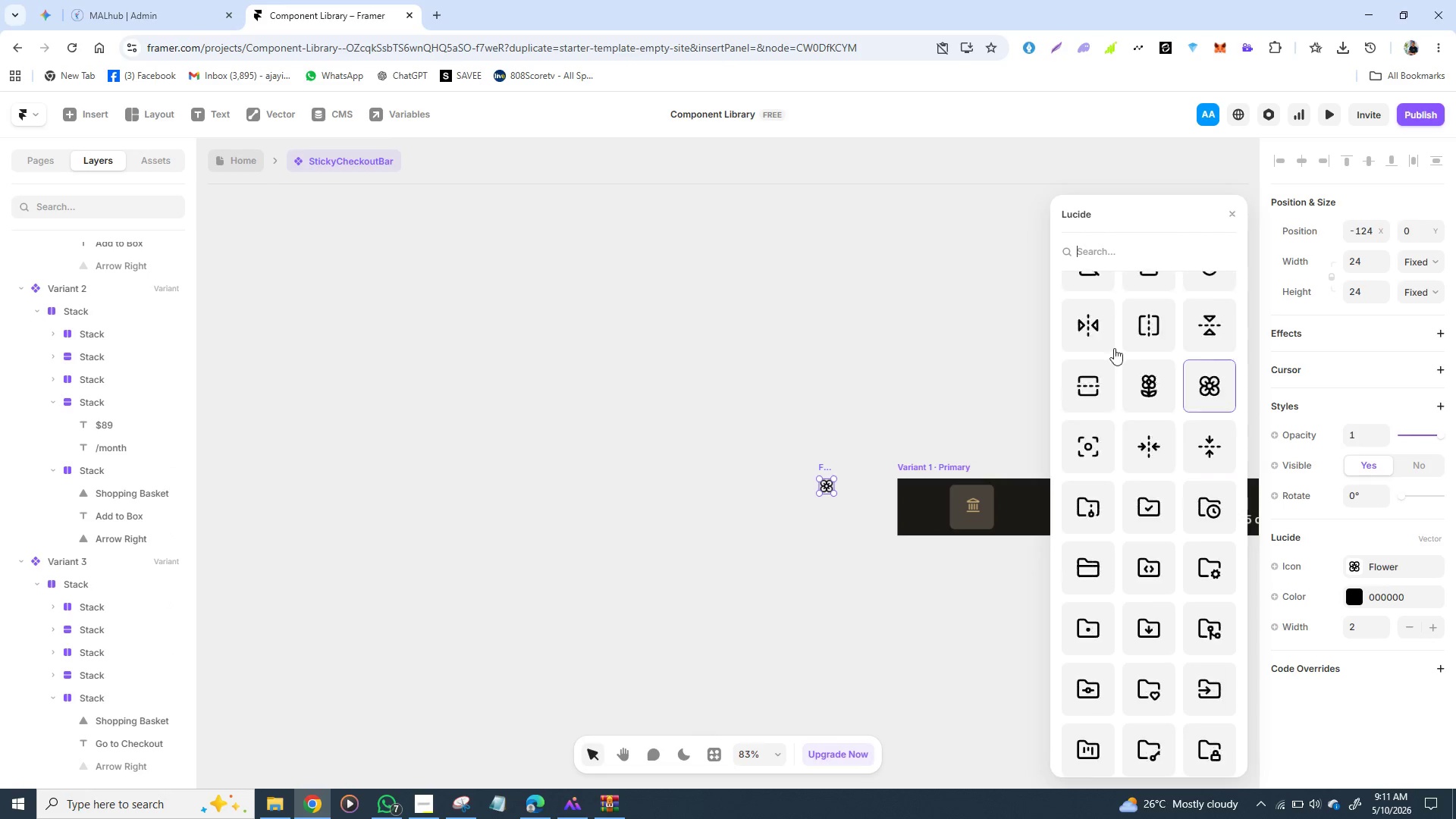 
scroll: coordinate [1103, 375], scroll_direction: down, amount: 26.0
 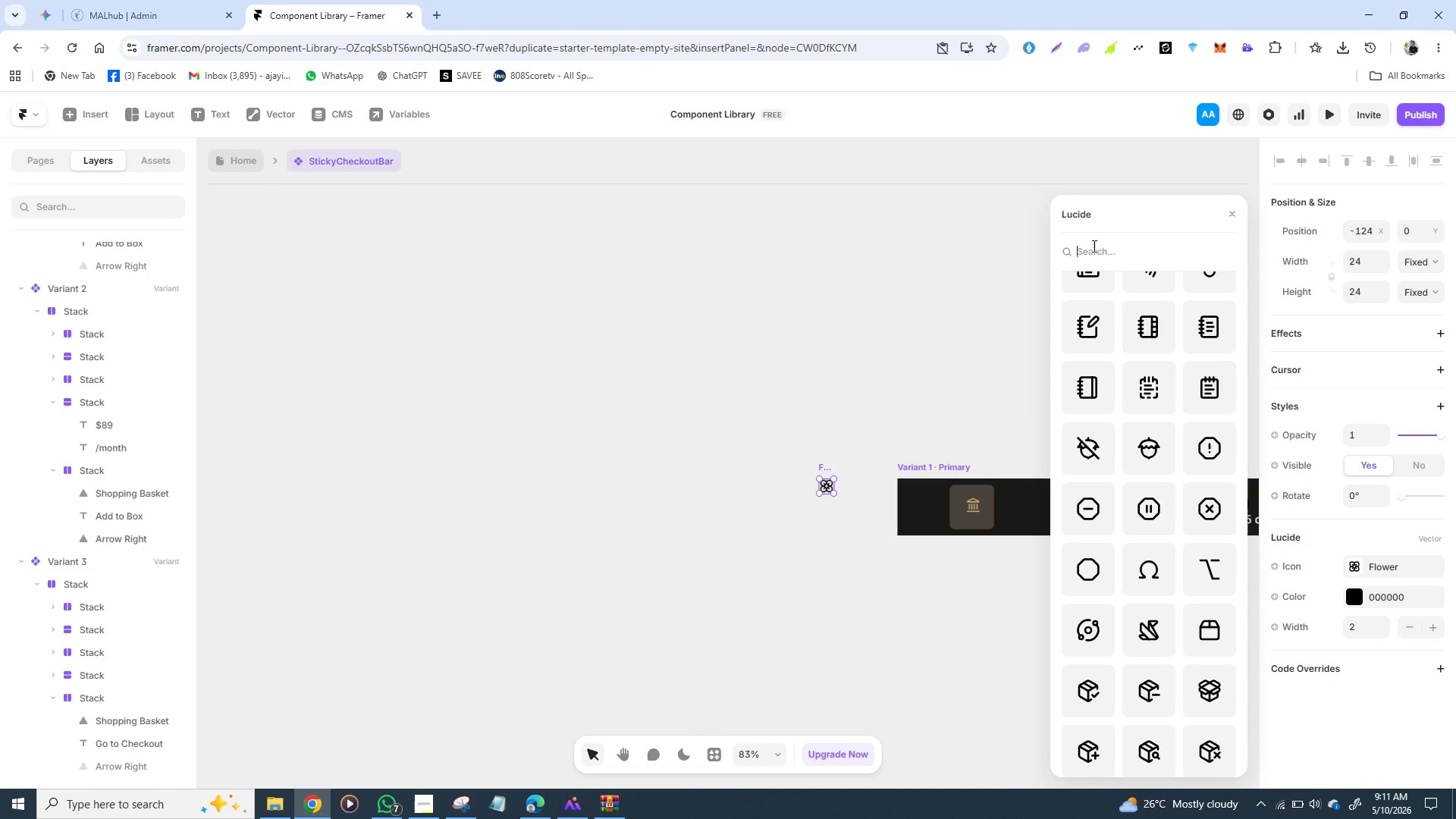 
type(mar)
key(Backspace)
key(Backspace)
key(Backspace)
type(c)
 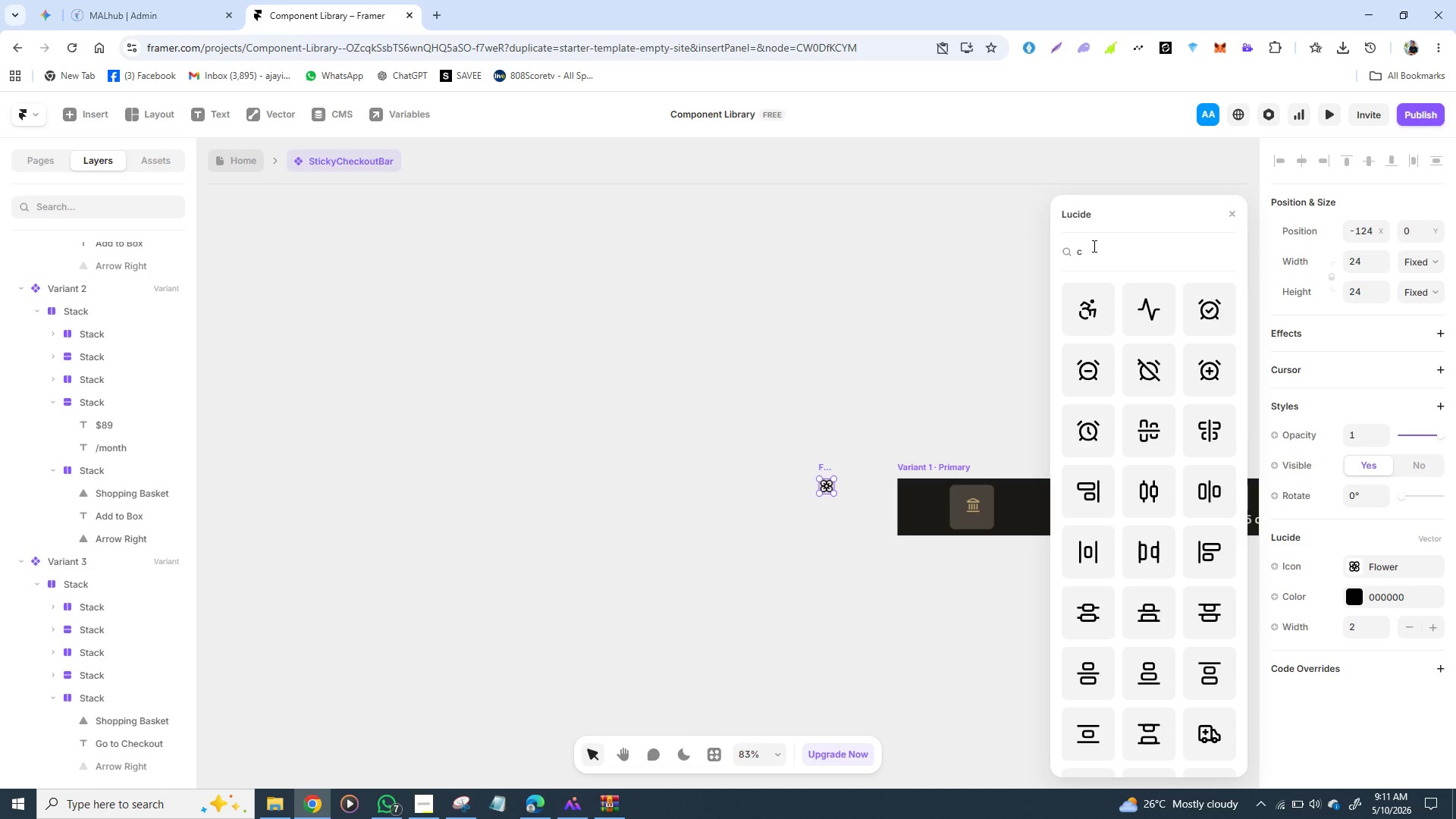 
type(he)
 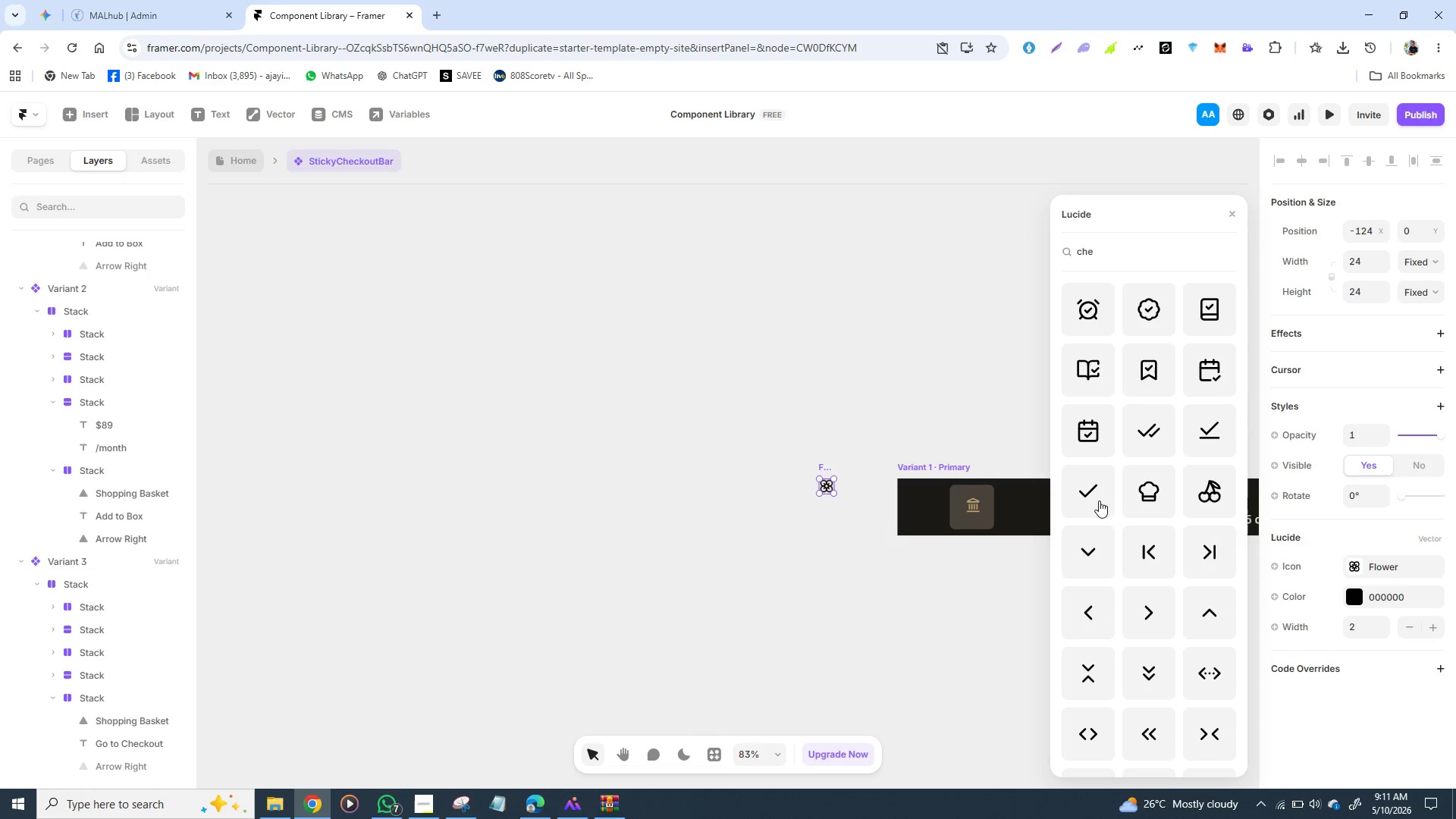 
left_click([1091, 500])
 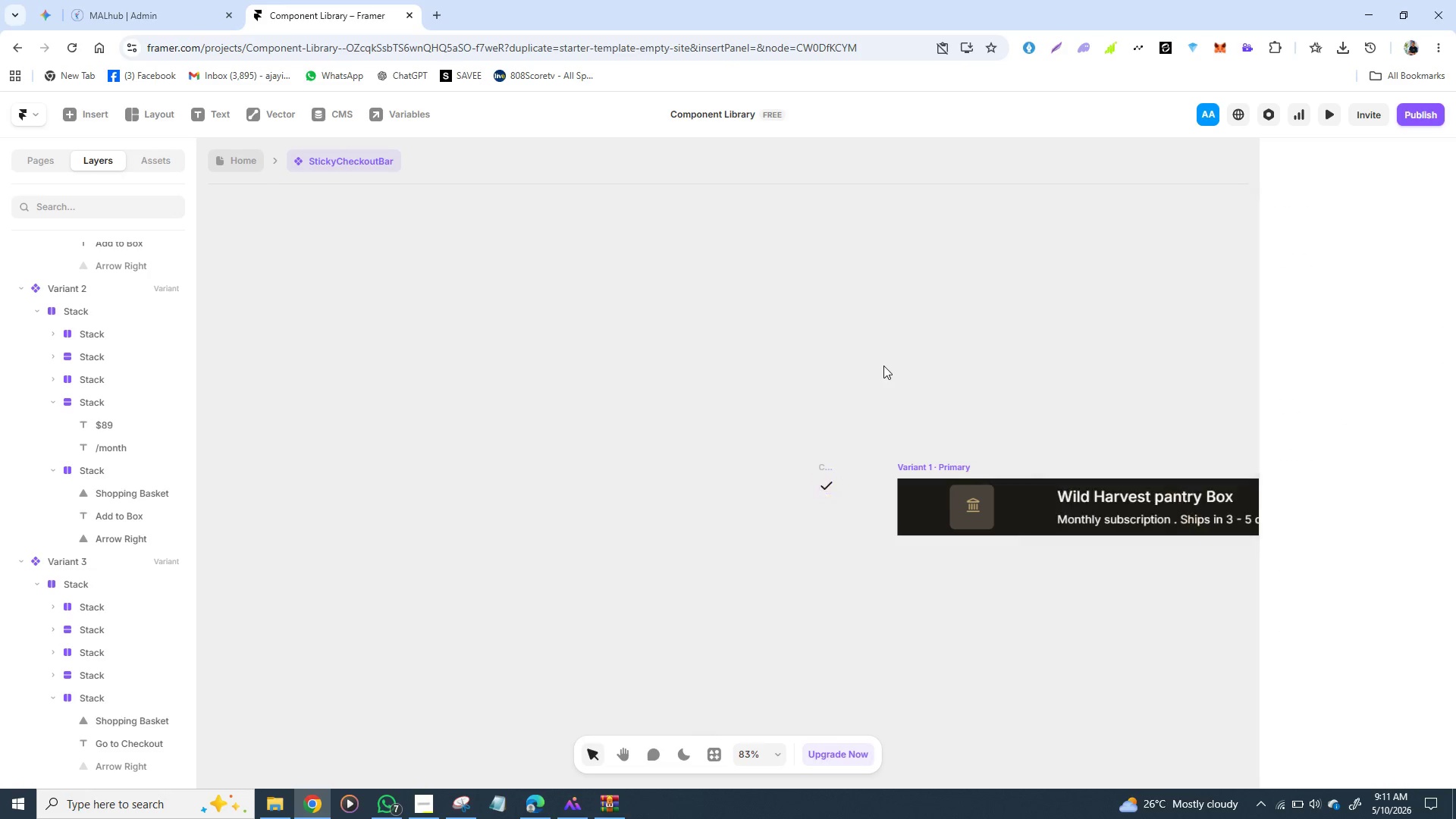 
left_click([883, 366])
 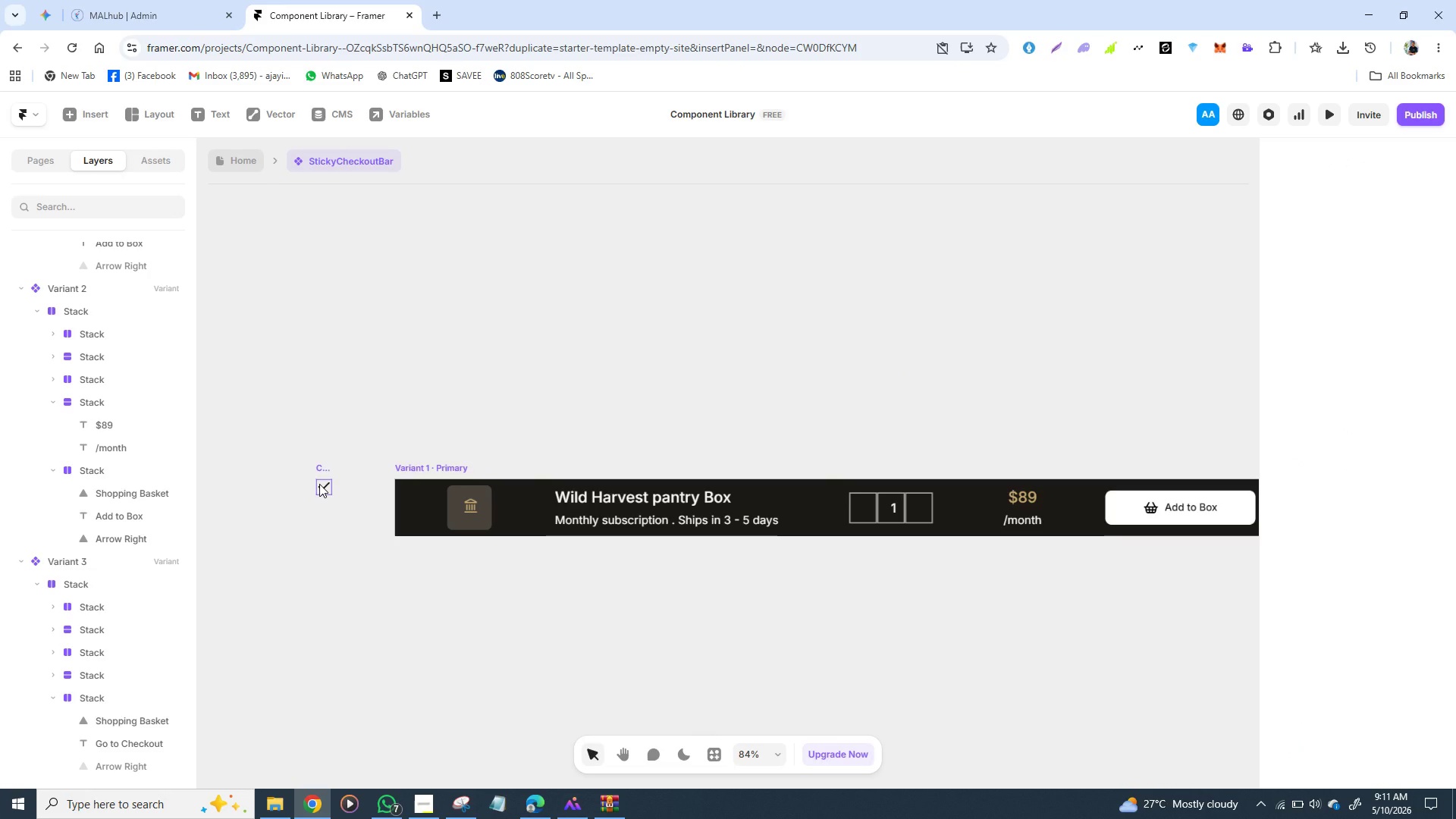 
left_click_drag(start_coordinate=[319, 484], to_coordinate=[1157, 450])
 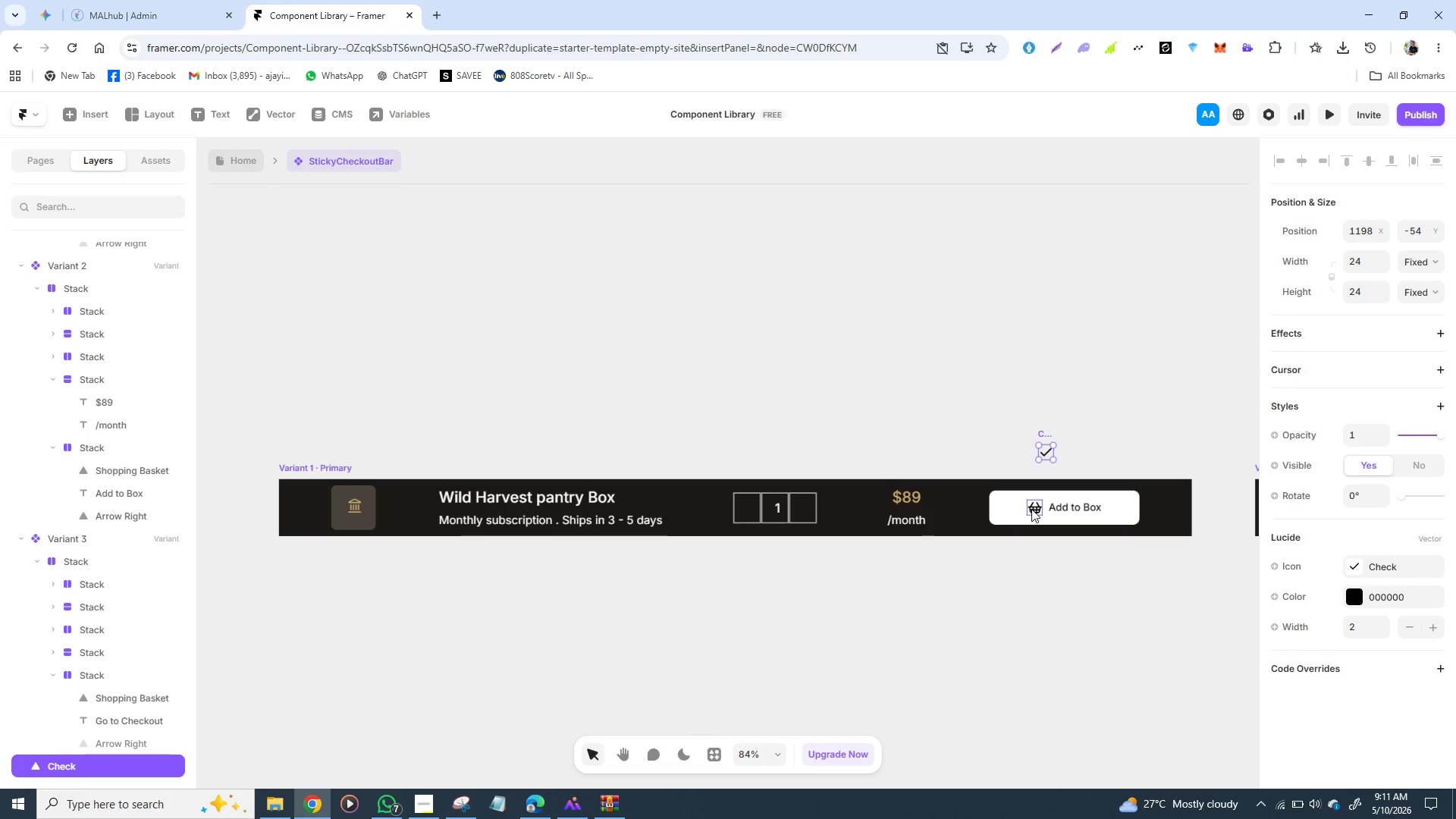 
left_click([1031, 509])
 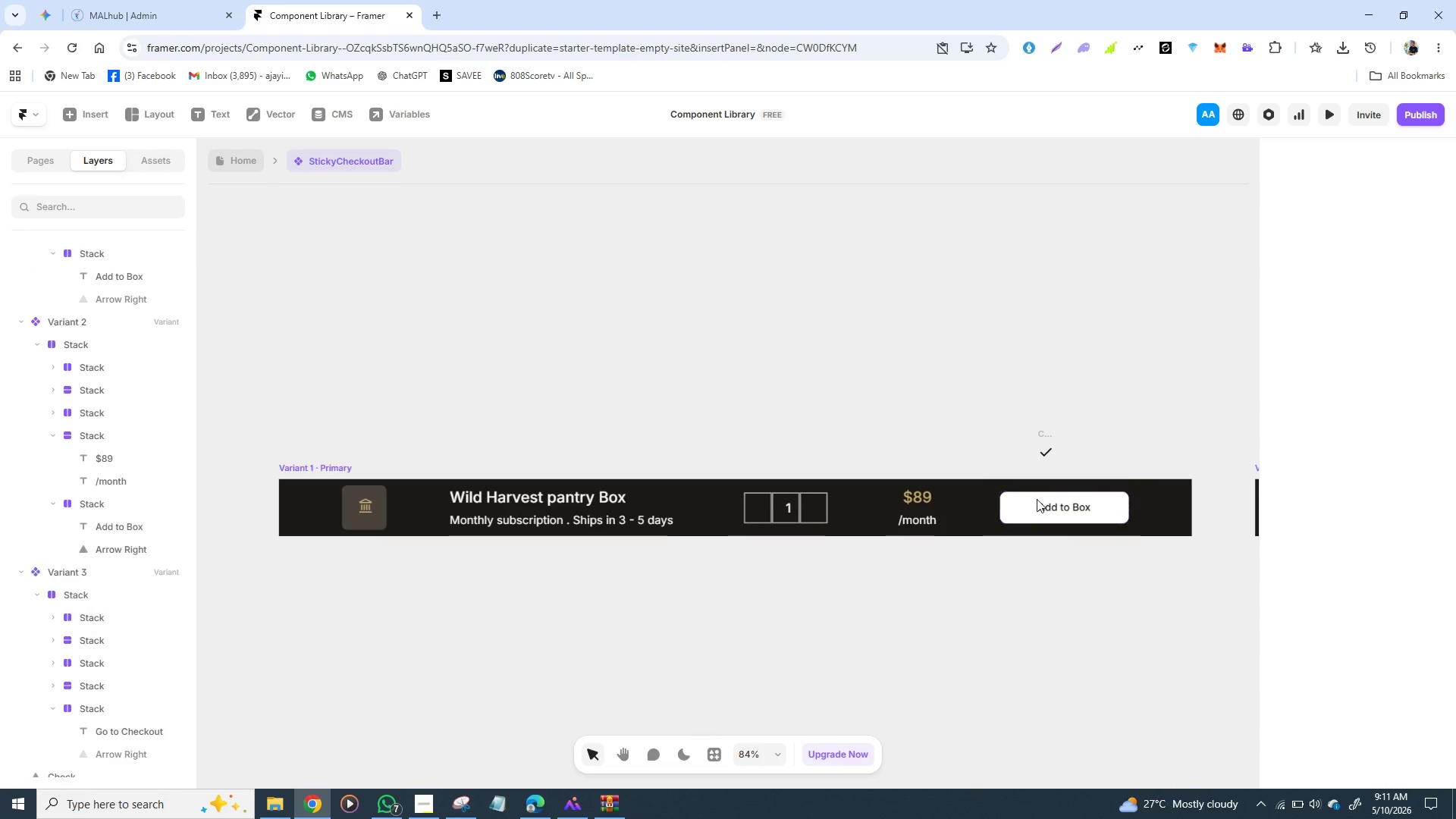 
key(Backspace)
 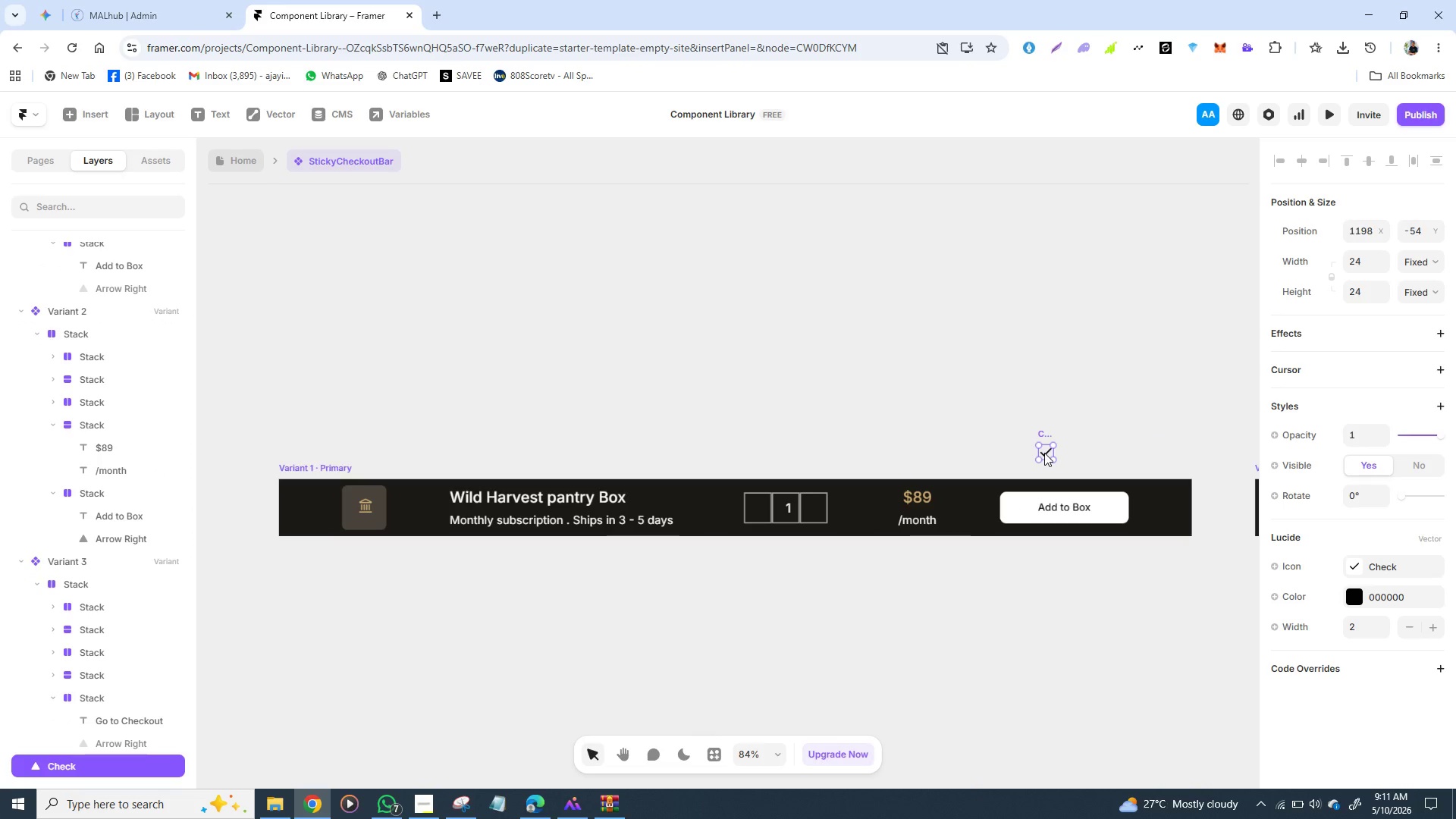 
left_click_drag(start_coordinate=[1044, 453], to_coordinate=[1027, 506])
 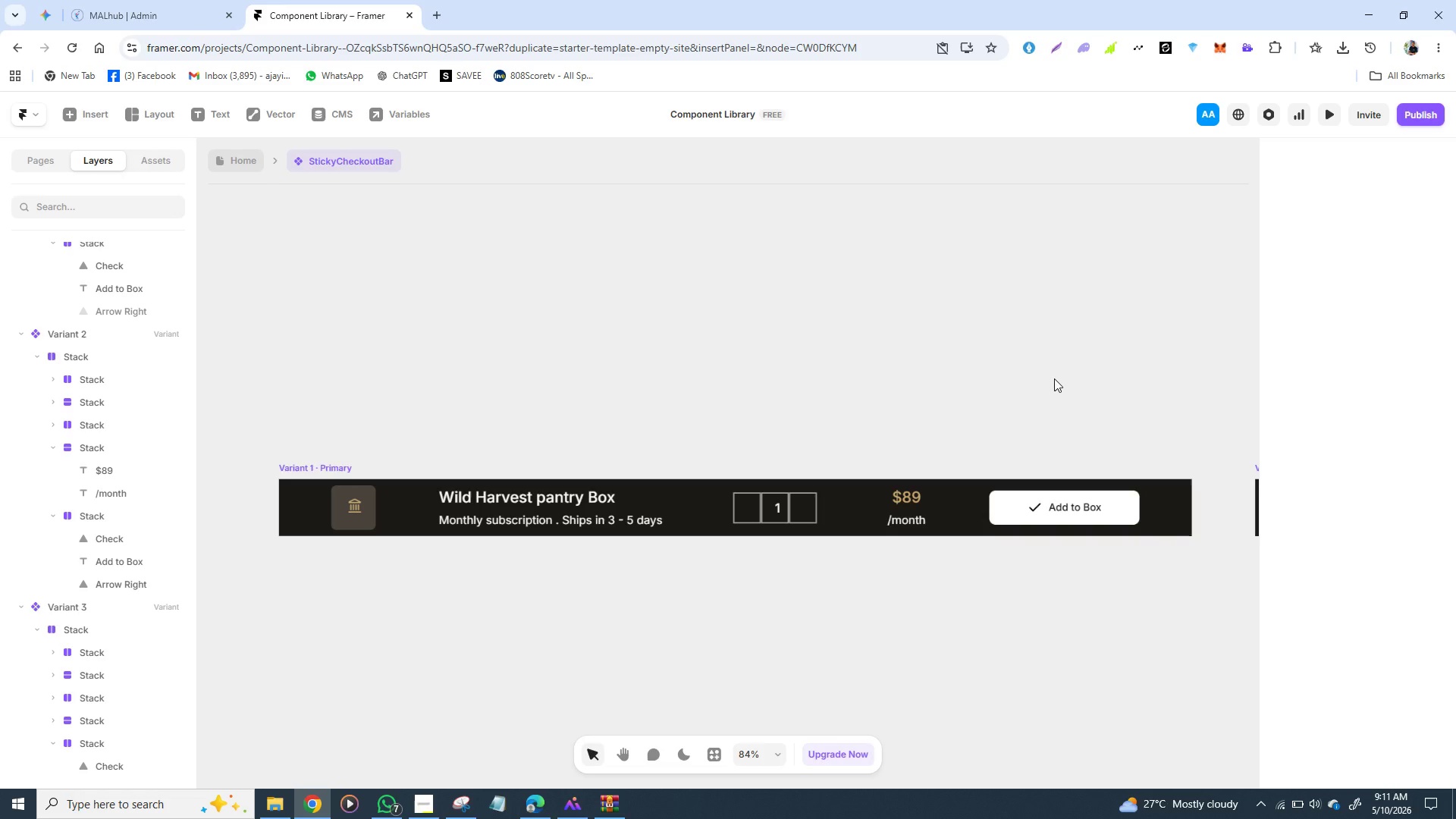 
left_click([1054, 378])
 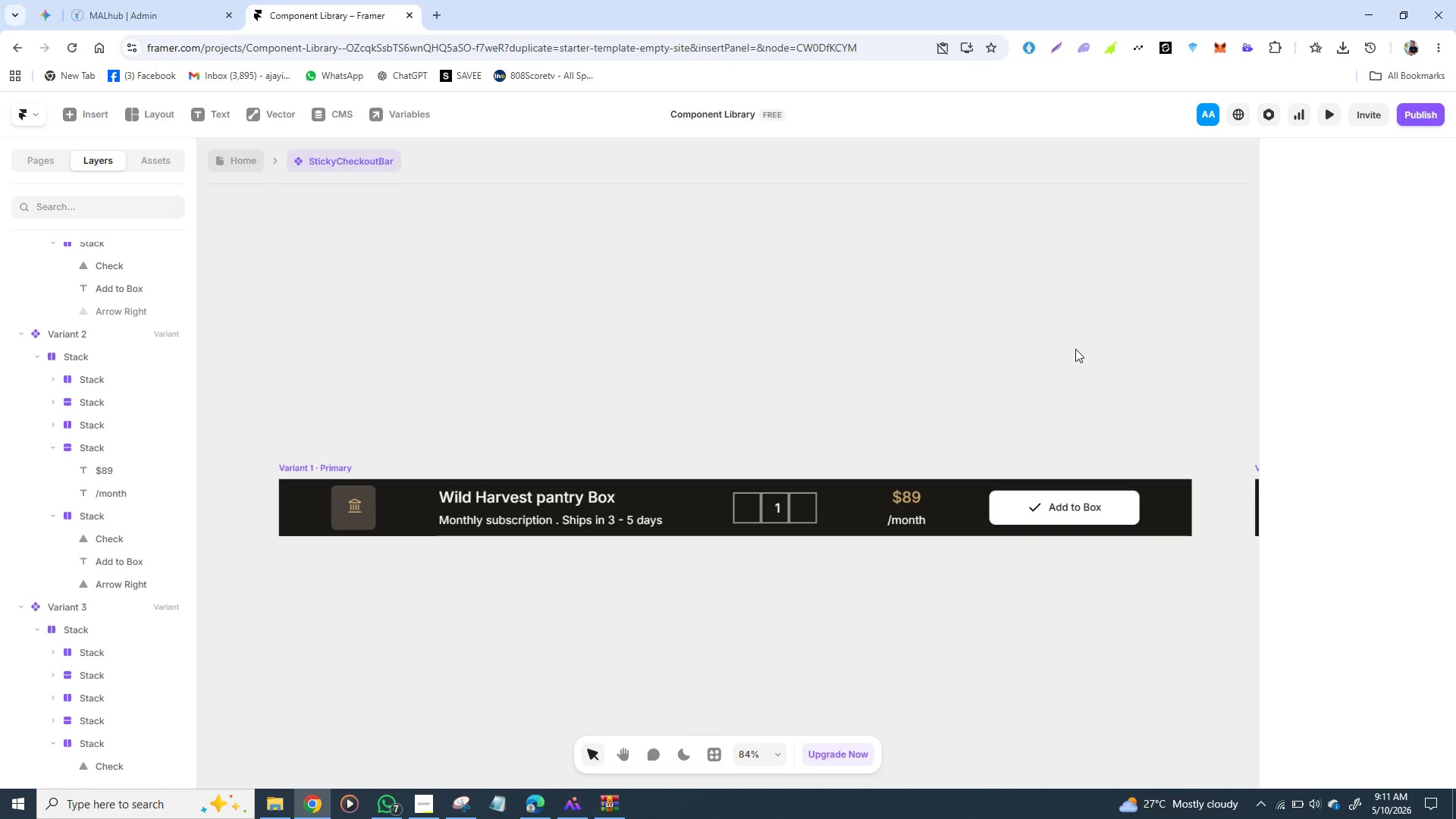 
mouse_move([1058, 362])
 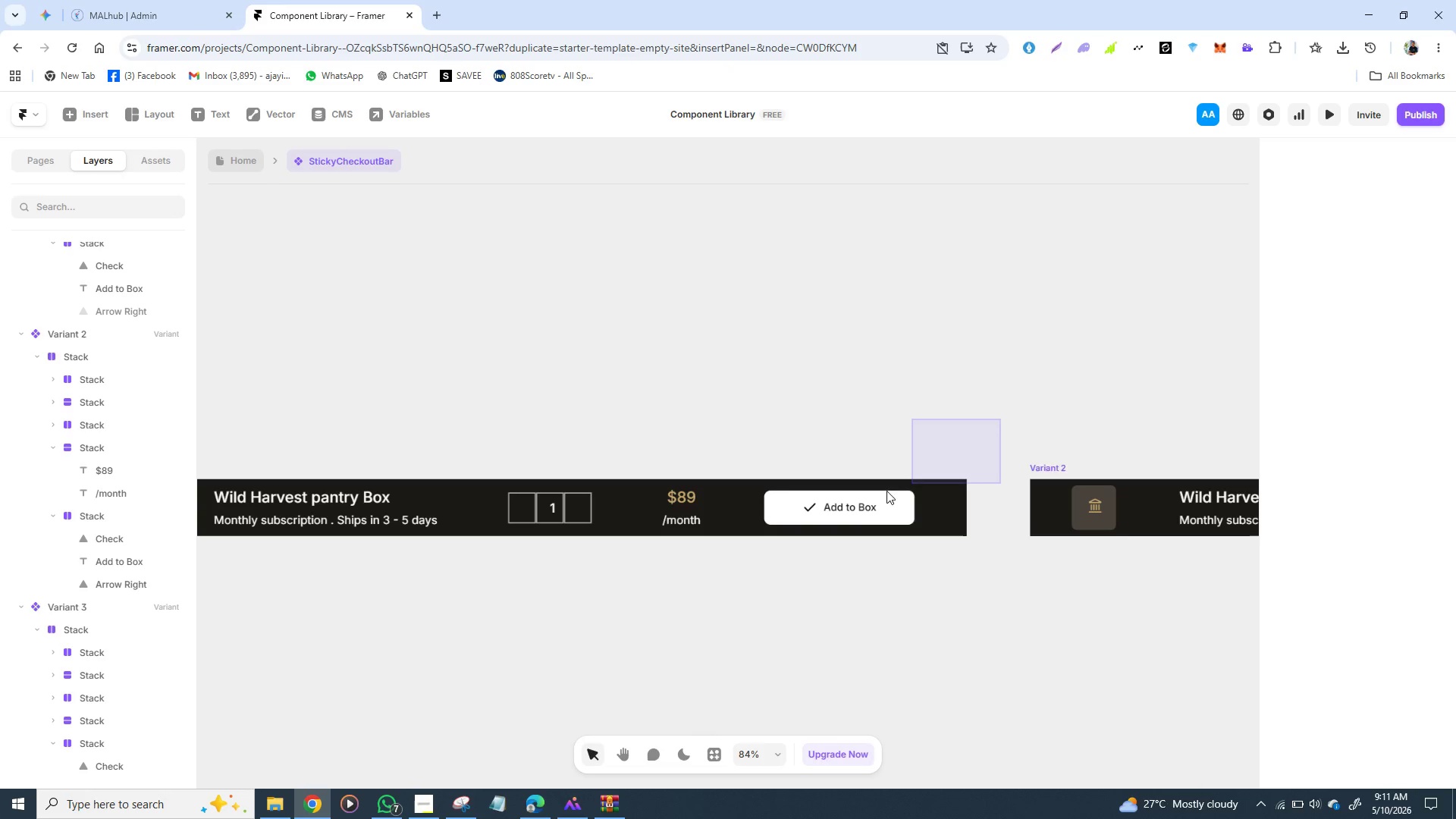 
left_click_drag(start_coordinate=[1000, 419], to_coordinate=[883, 492])
 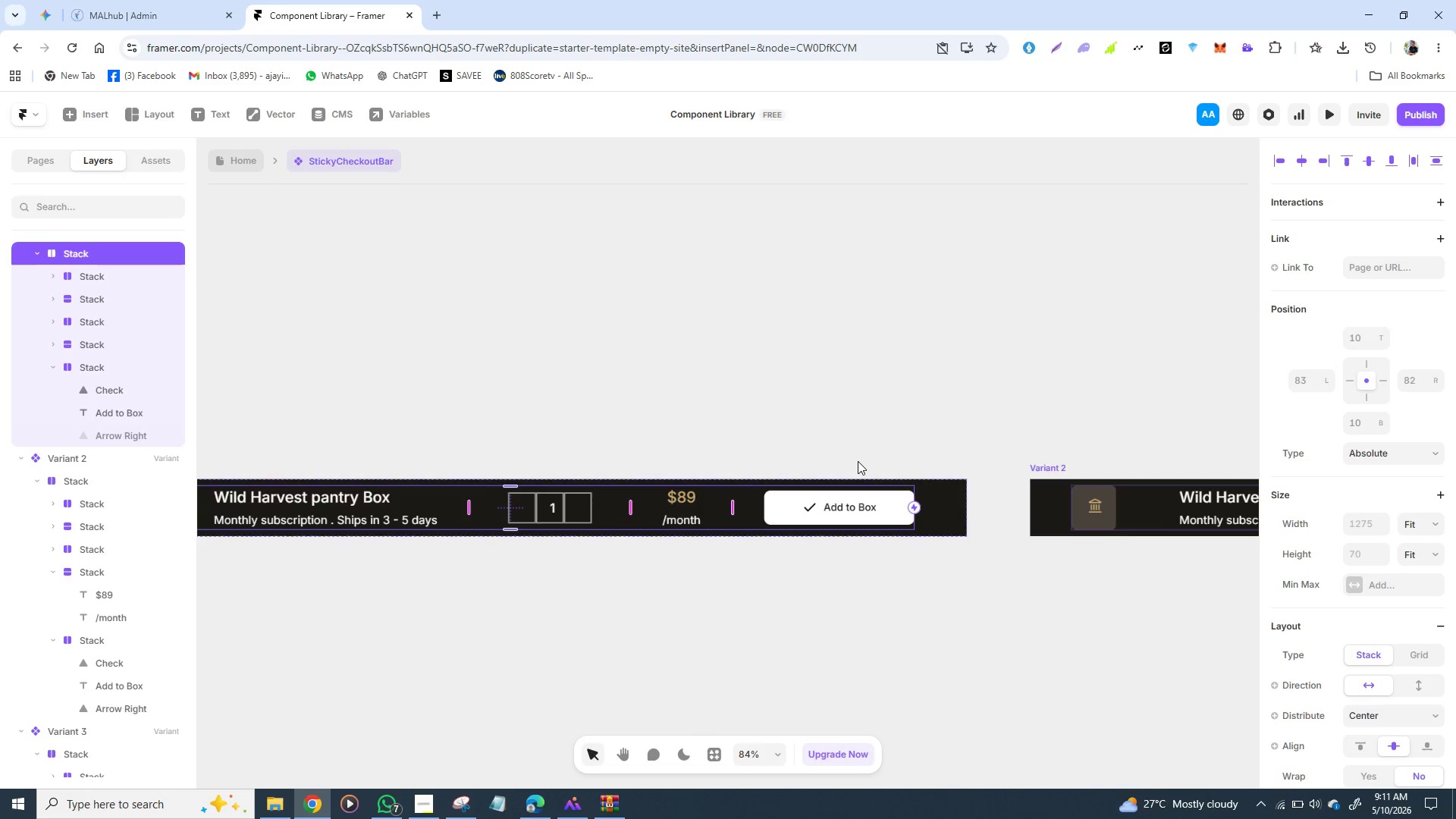 
key(Control+Z)
 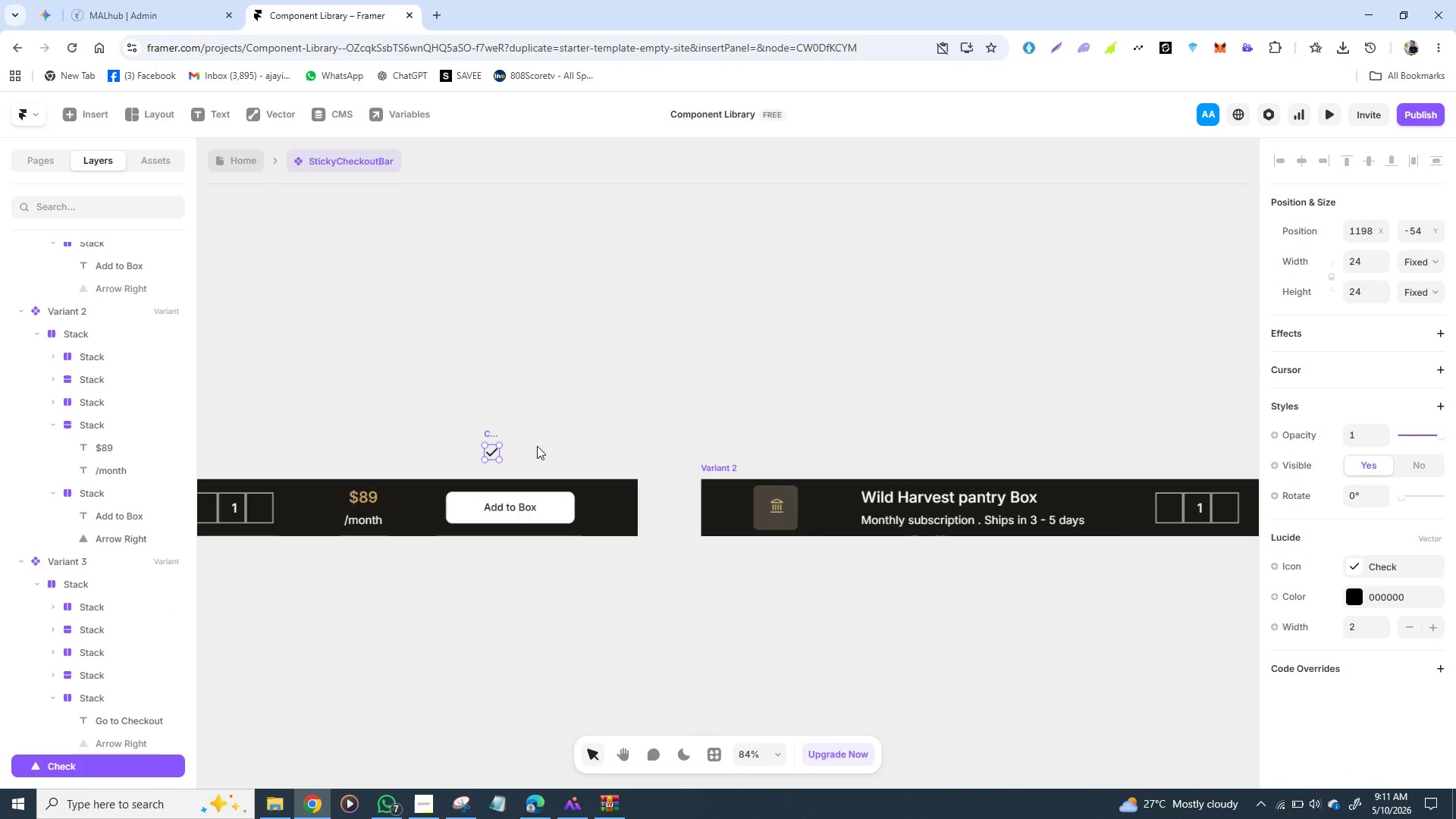 
wait(5.94)
 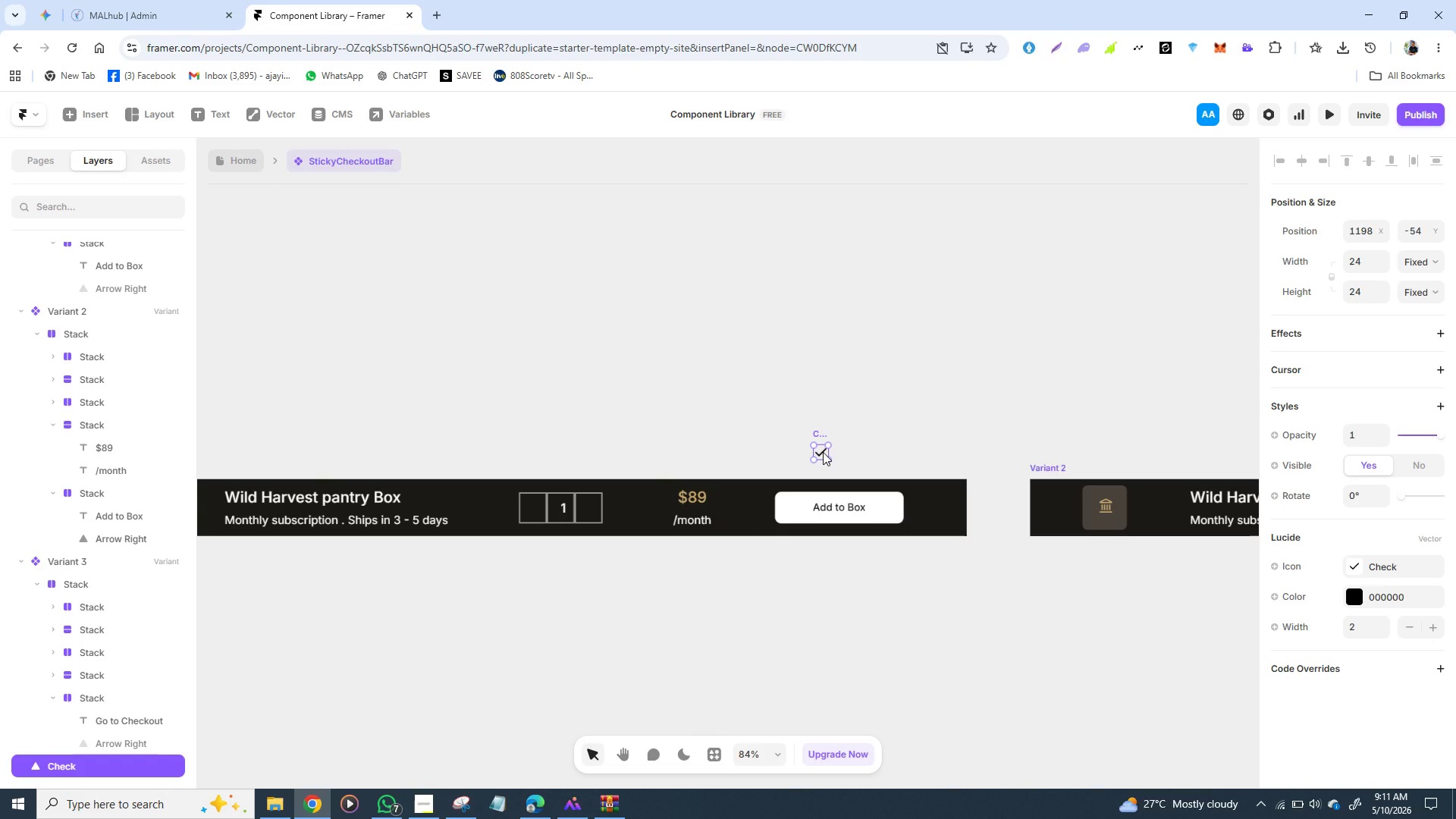 
left_click_drag(start_coordinate=[494, 451], to_coordinate=[1148, 404])
 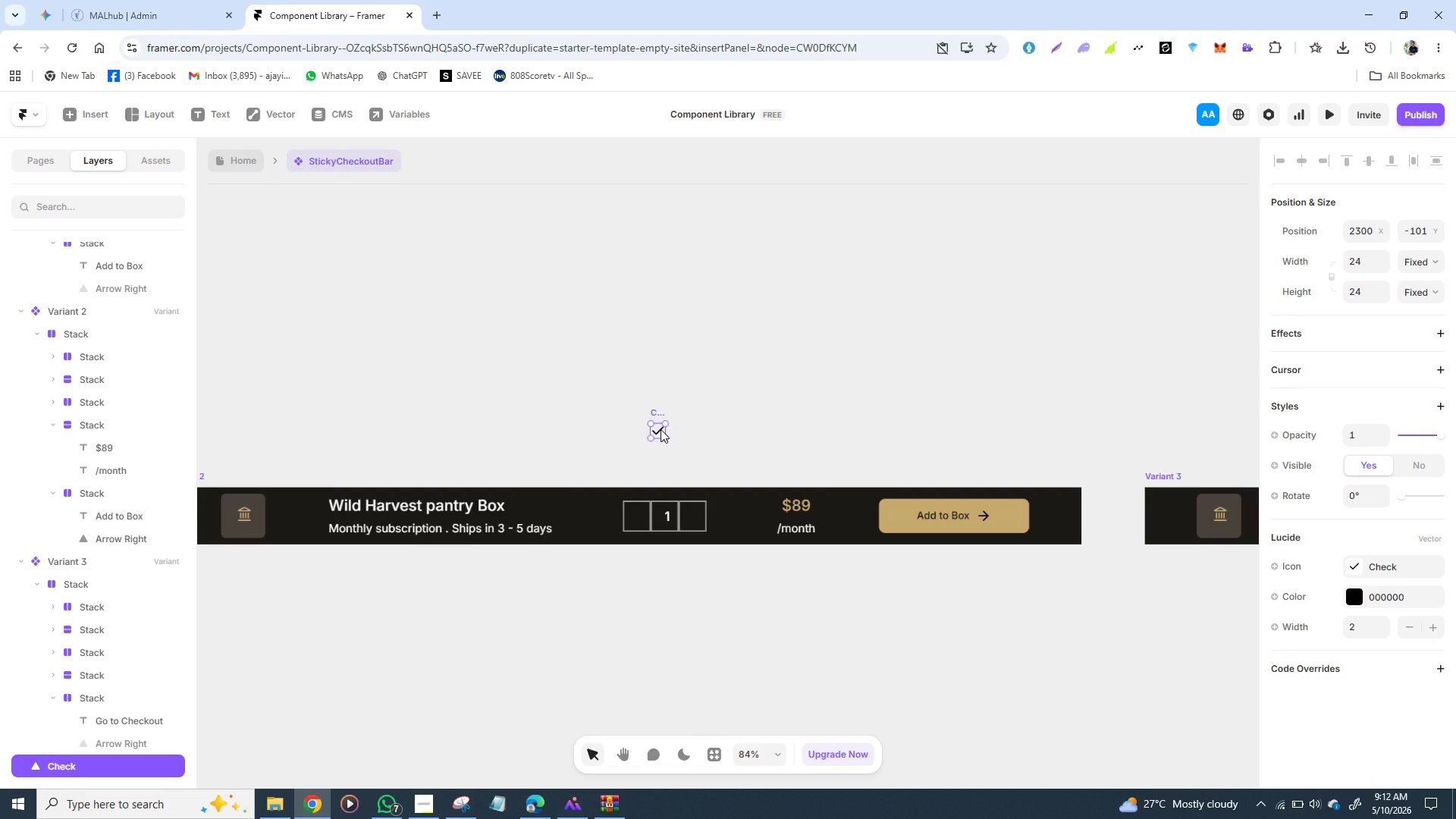 
left_click_drag(start_coordinate=[661, 429], to_coordinate=[1131, 439])
 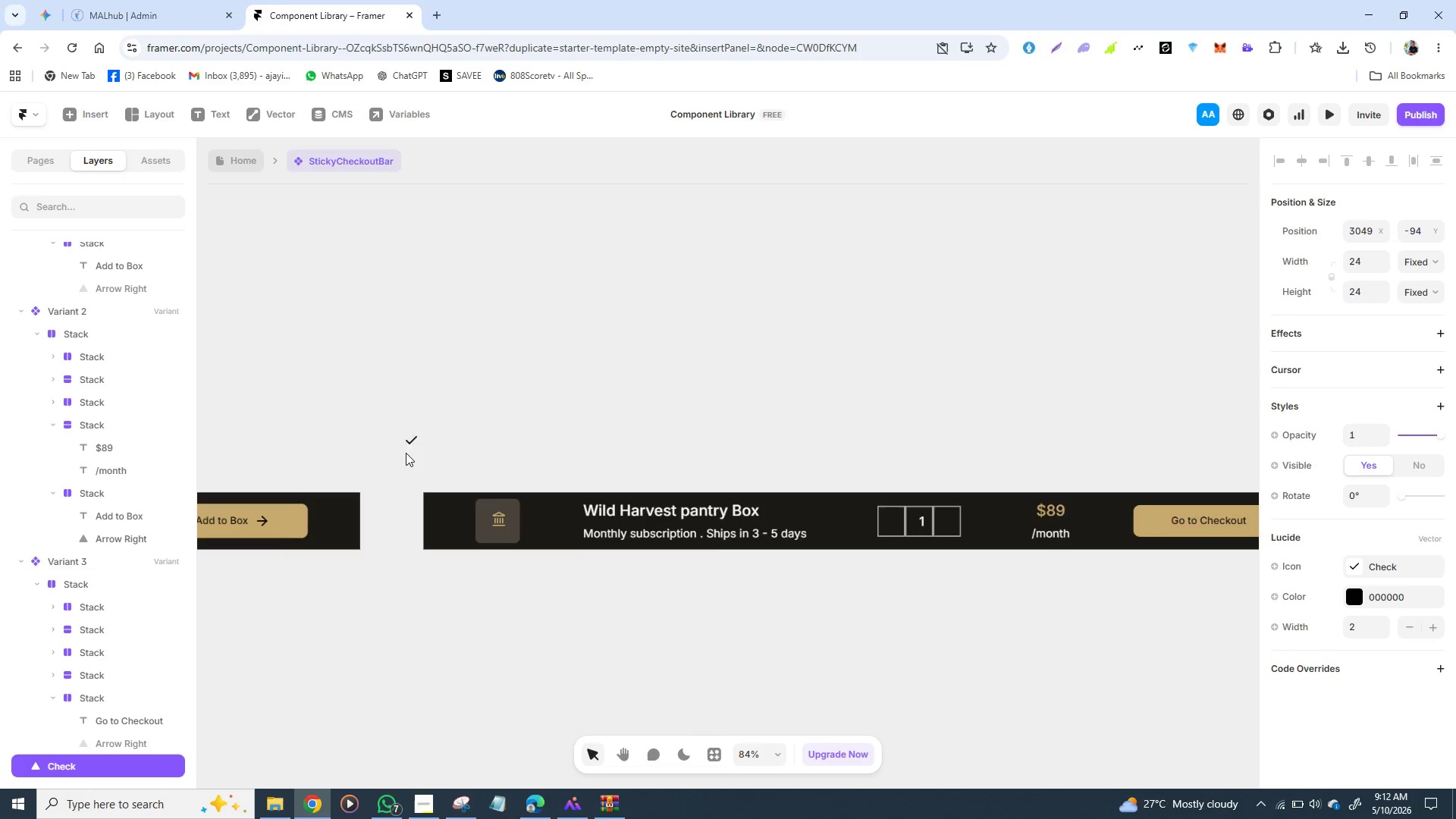 
wait(5.78)
 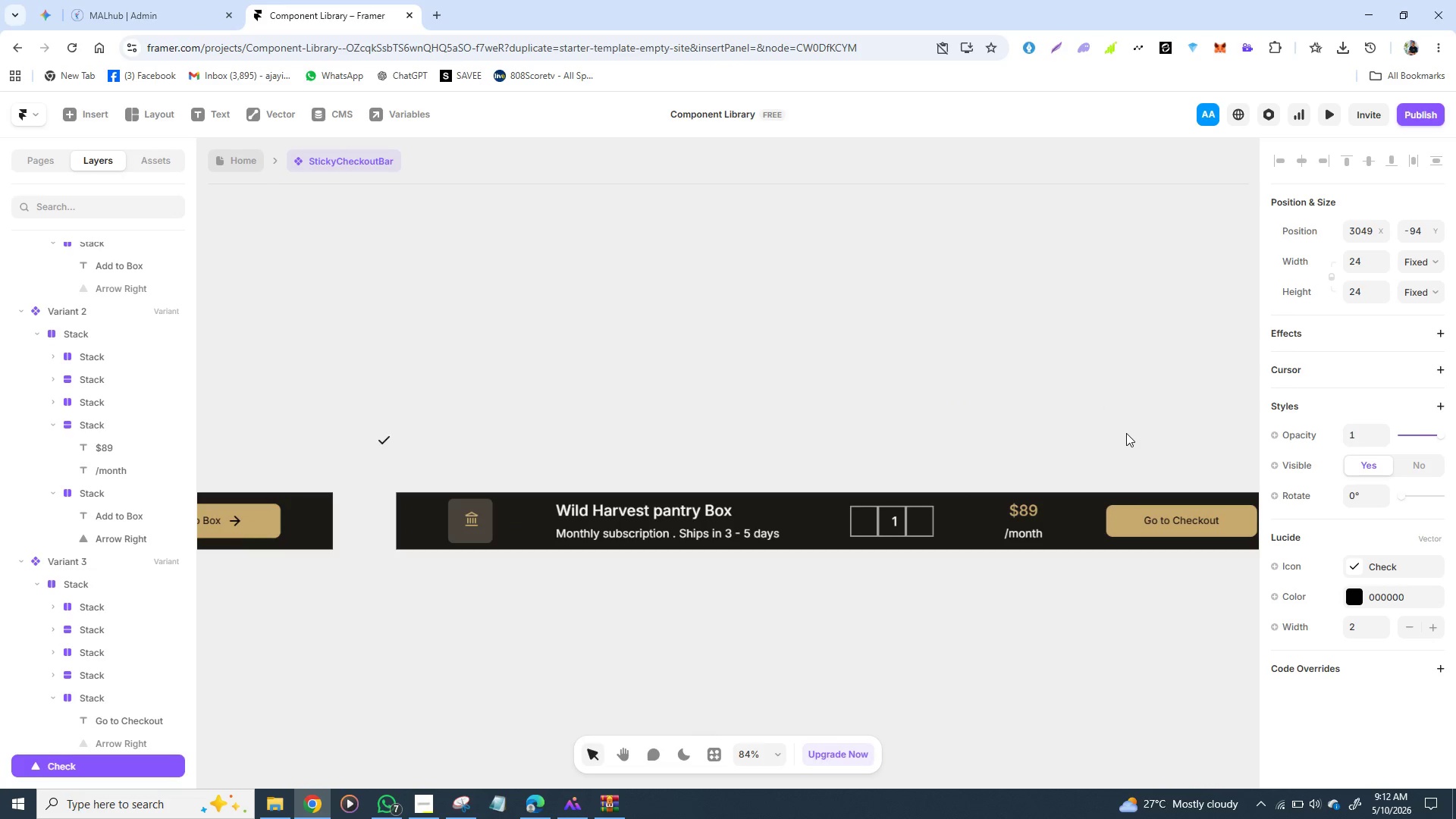 
left_click_drag(start_coordinate=[381, 440], to_coordinate=[446, 428])
 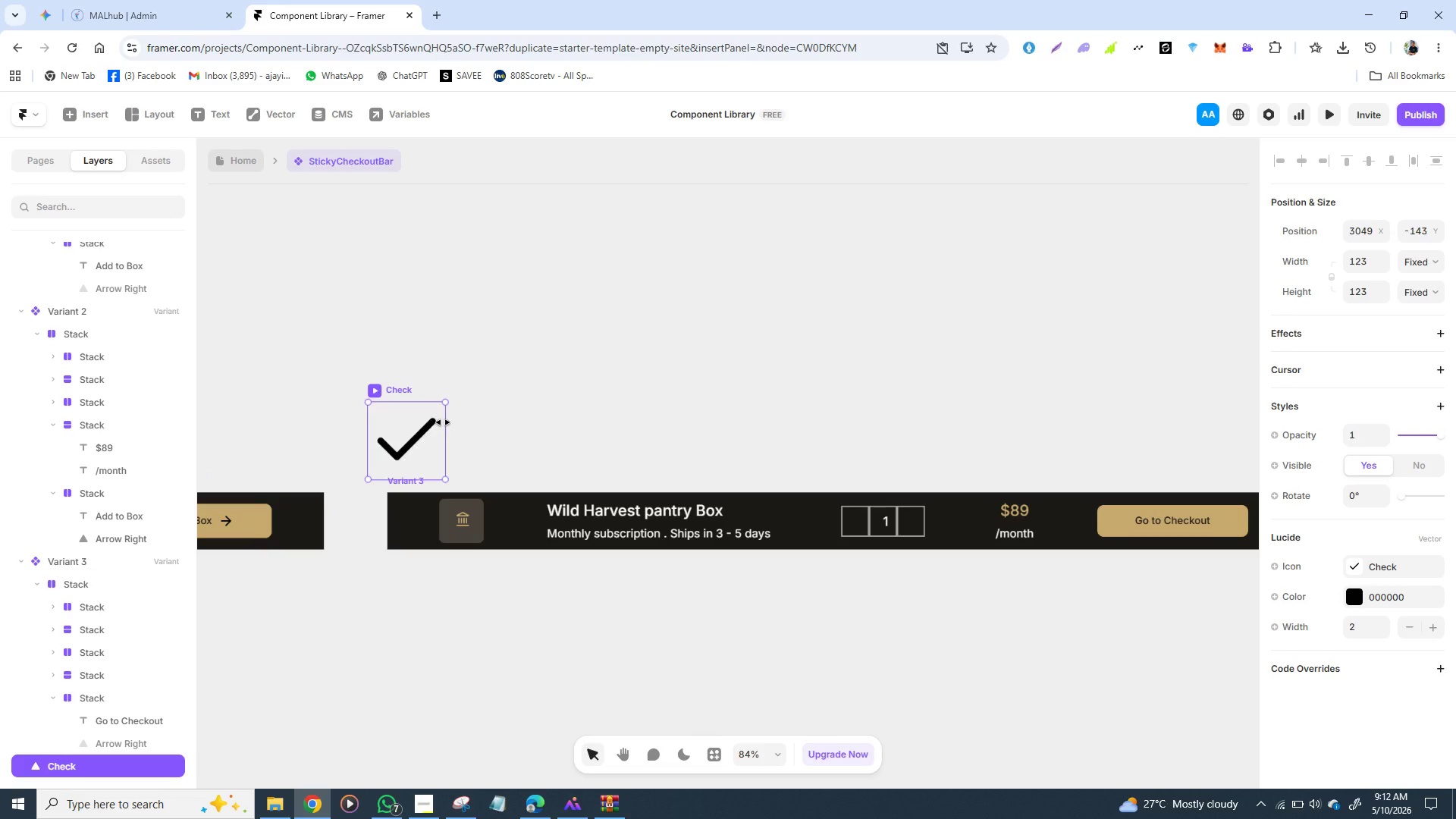 
key(Control+Z)
 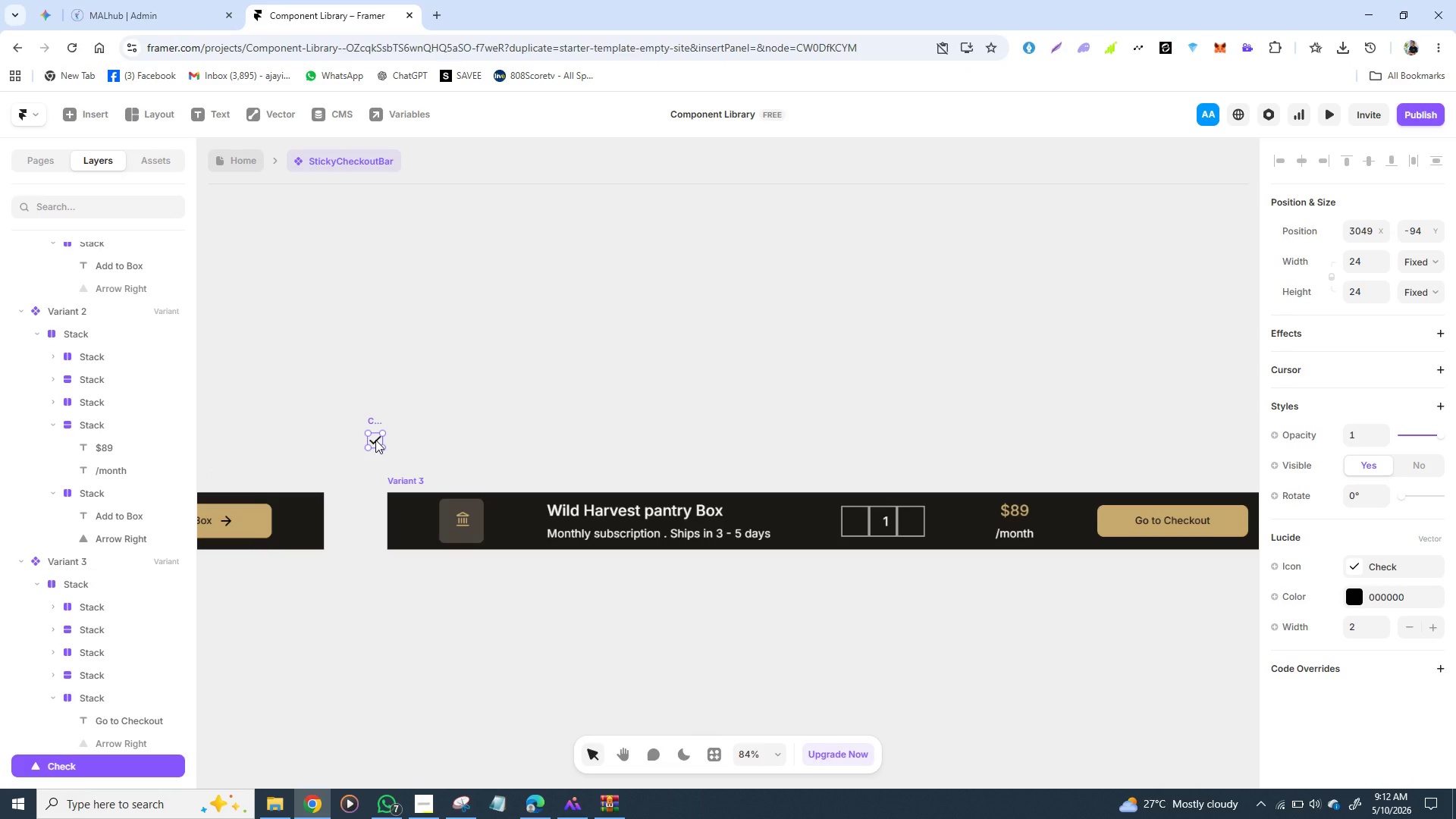 
left_click_drag(start_coordinate=[375, 440], to_coordinate=[1122, 523])
 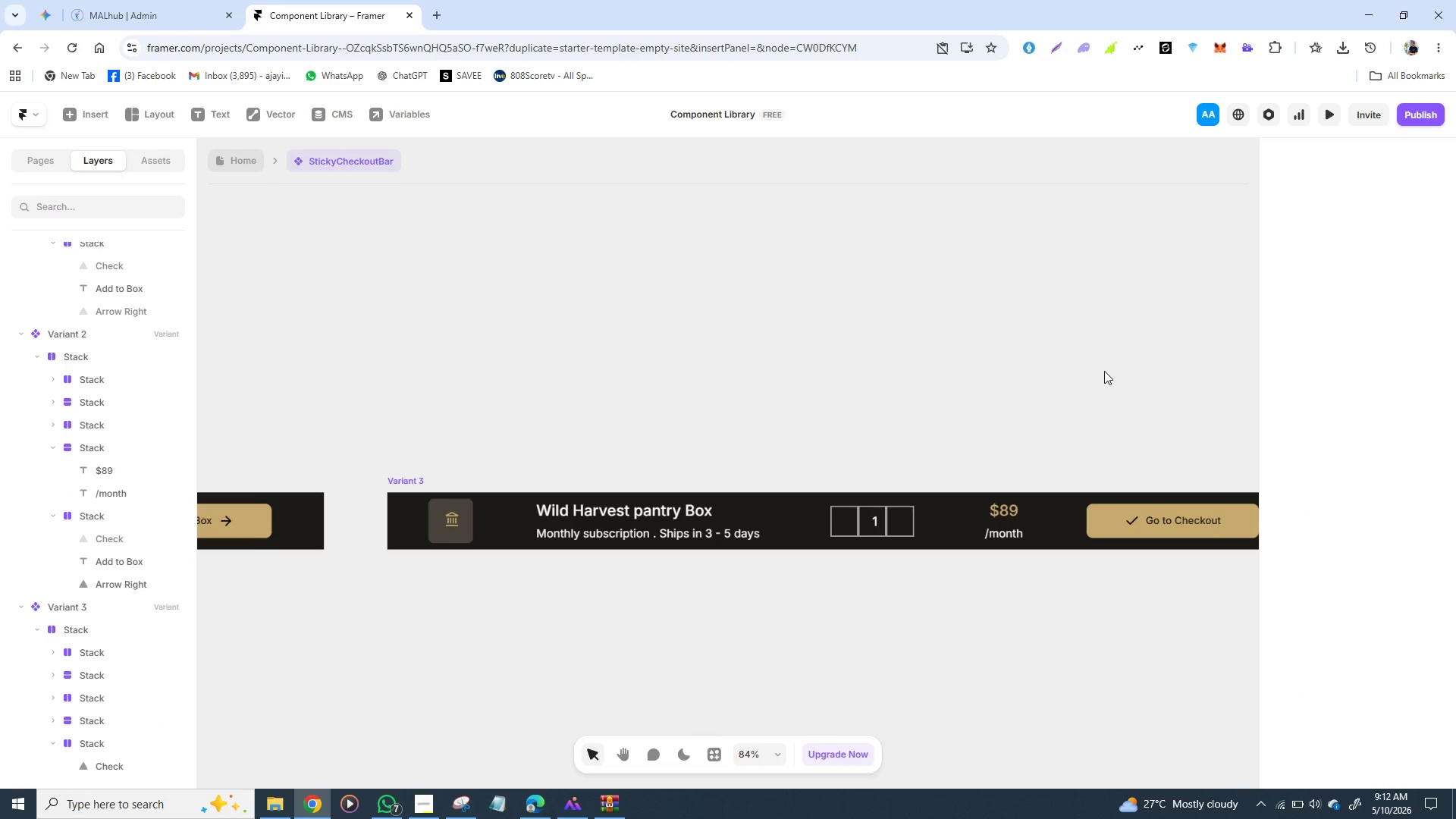 
left_click([1103, 374])
 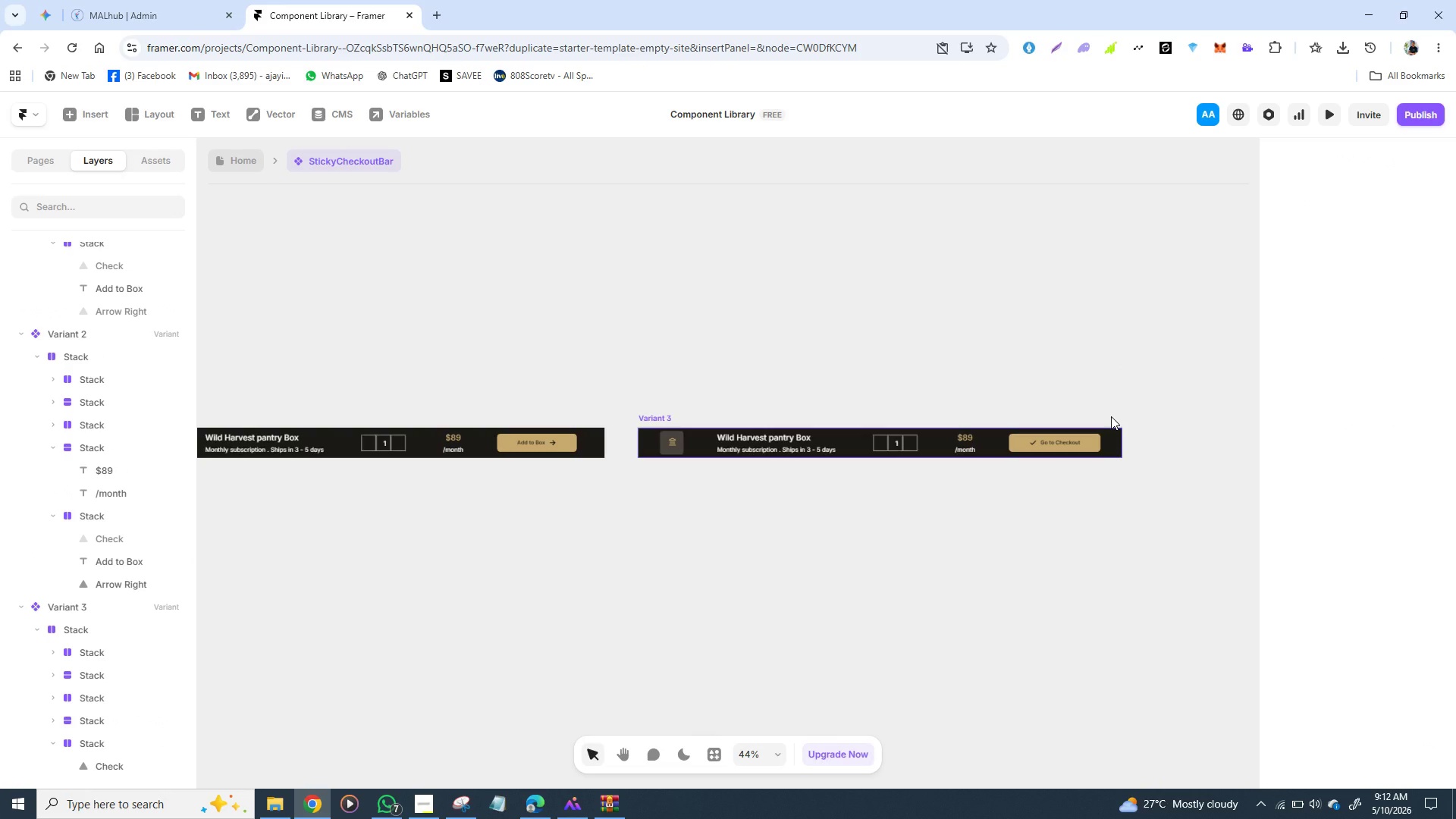 
wait(18.64)
 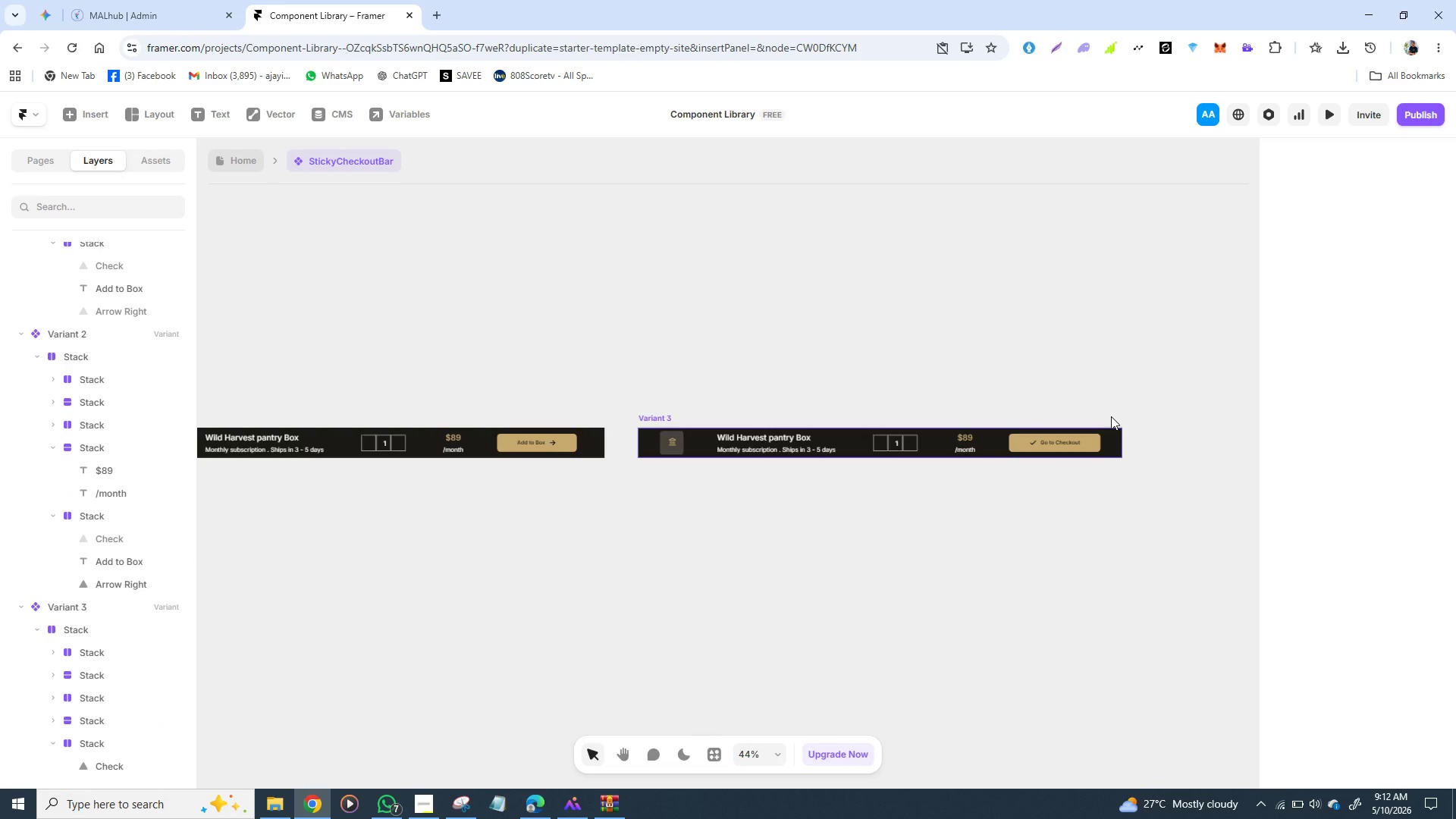 
left_click([1092, 447])
 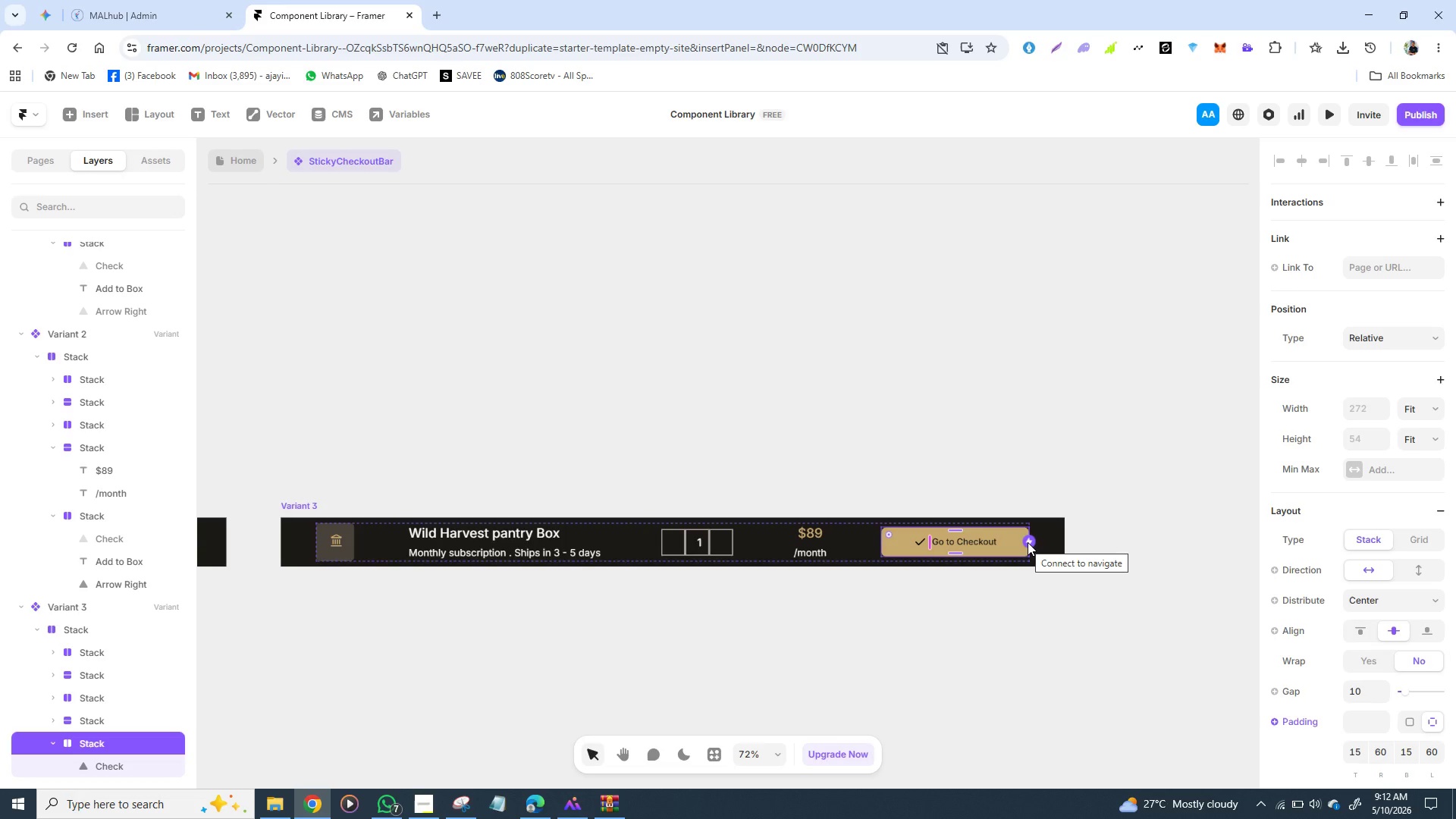 
wait(16.5)
 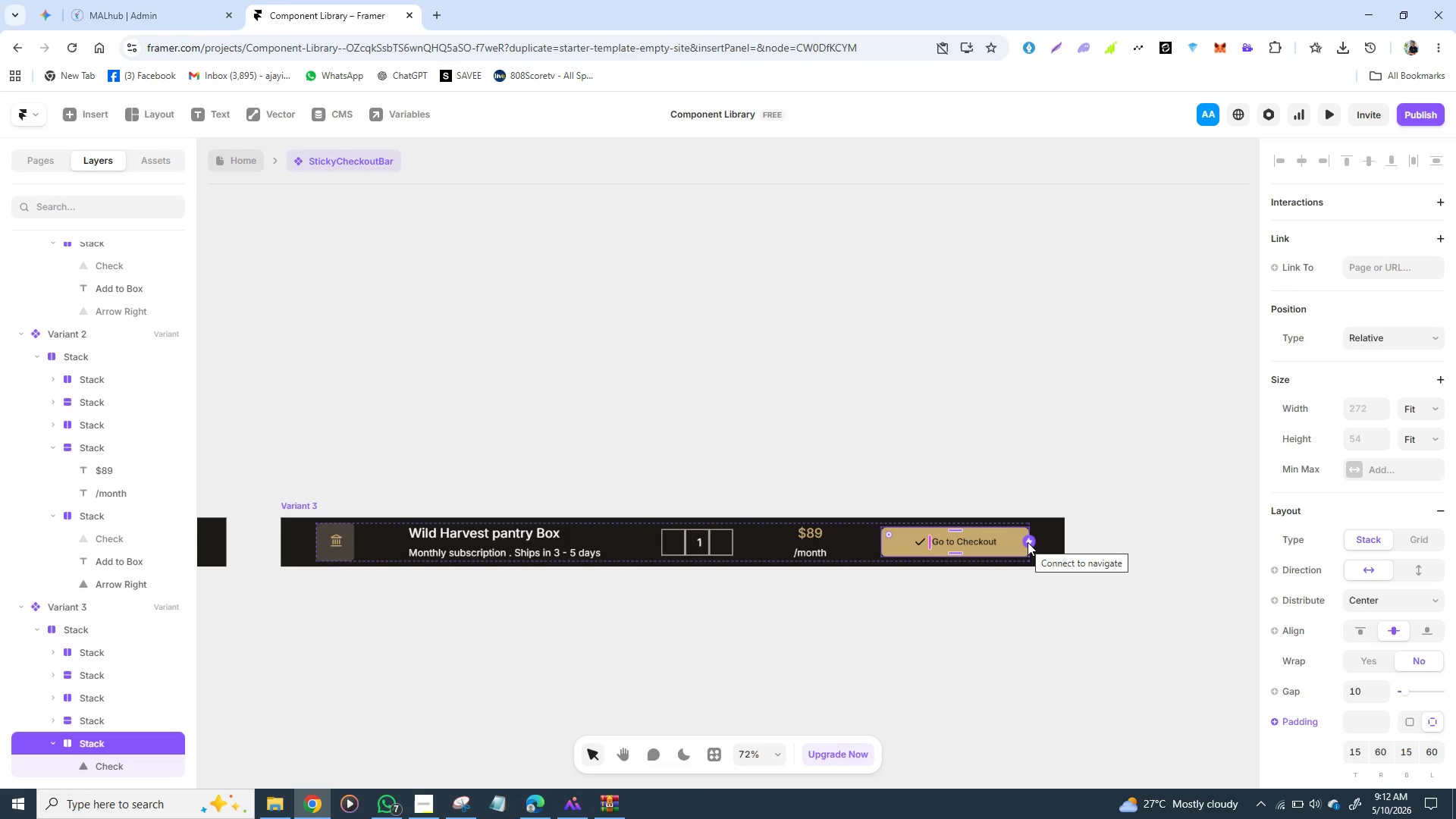 
left_click([1382, 752])
 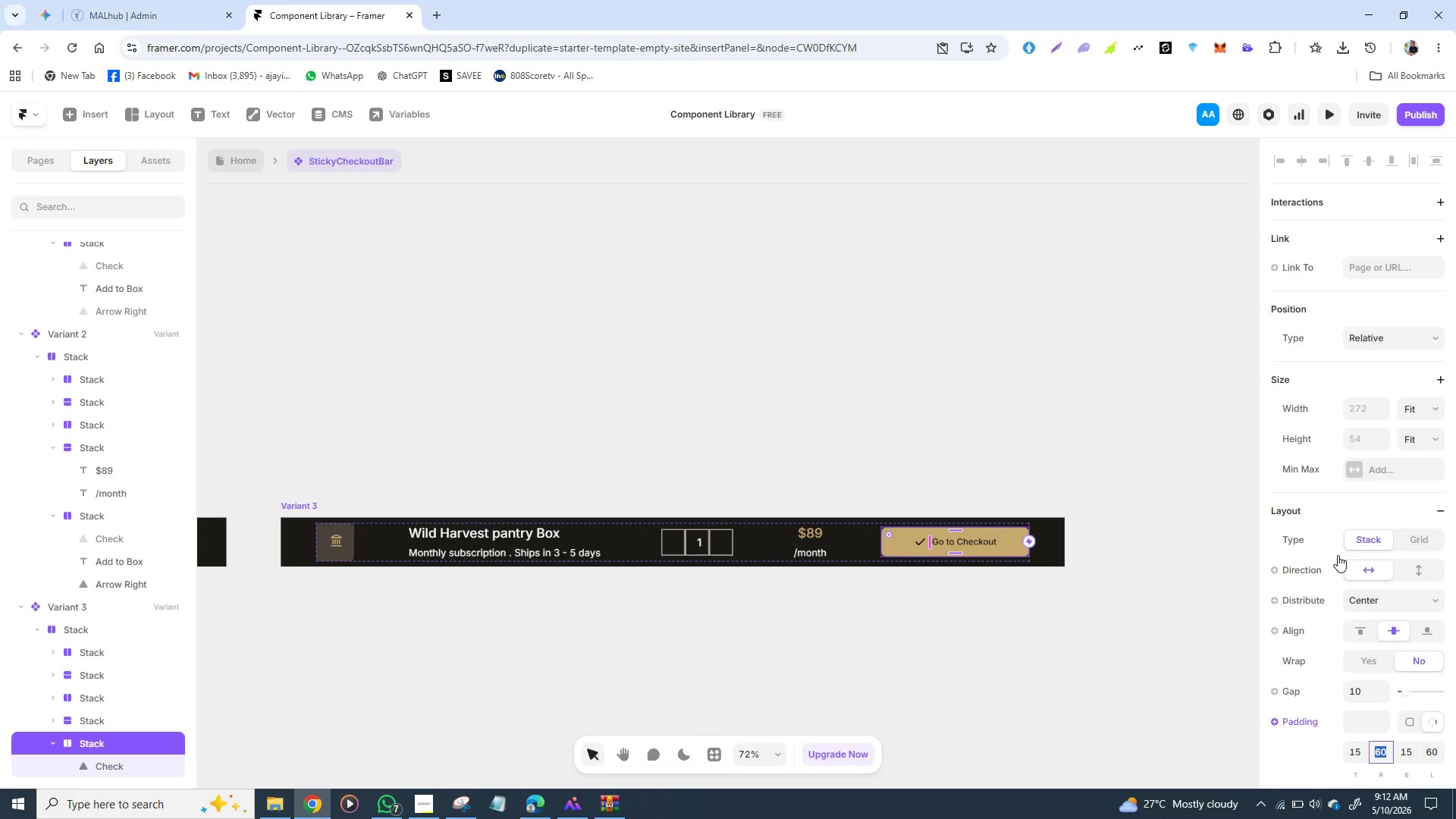 
wait(9.02)
 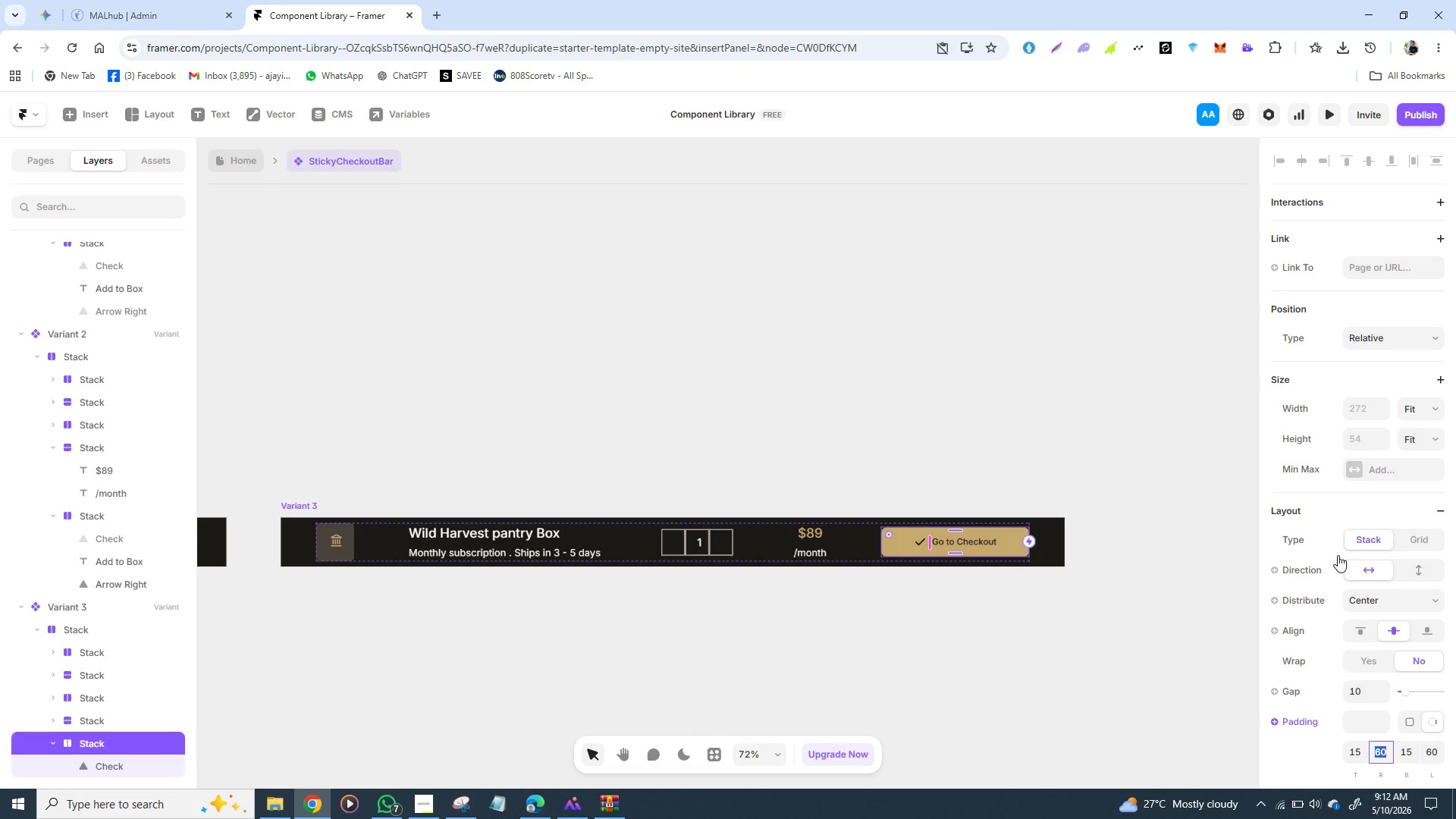 
type(80)
 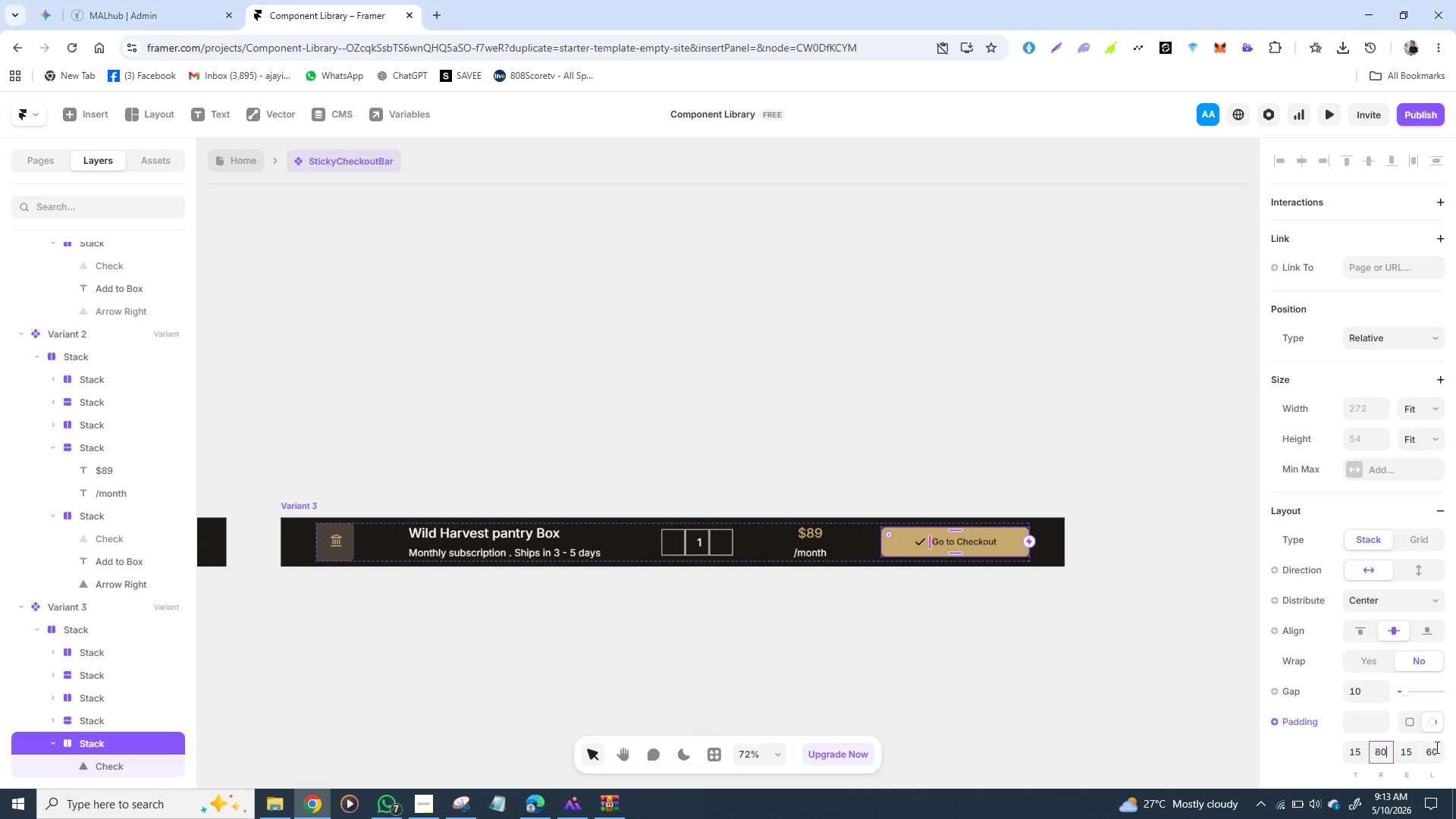 
left_click([1436, 747])
 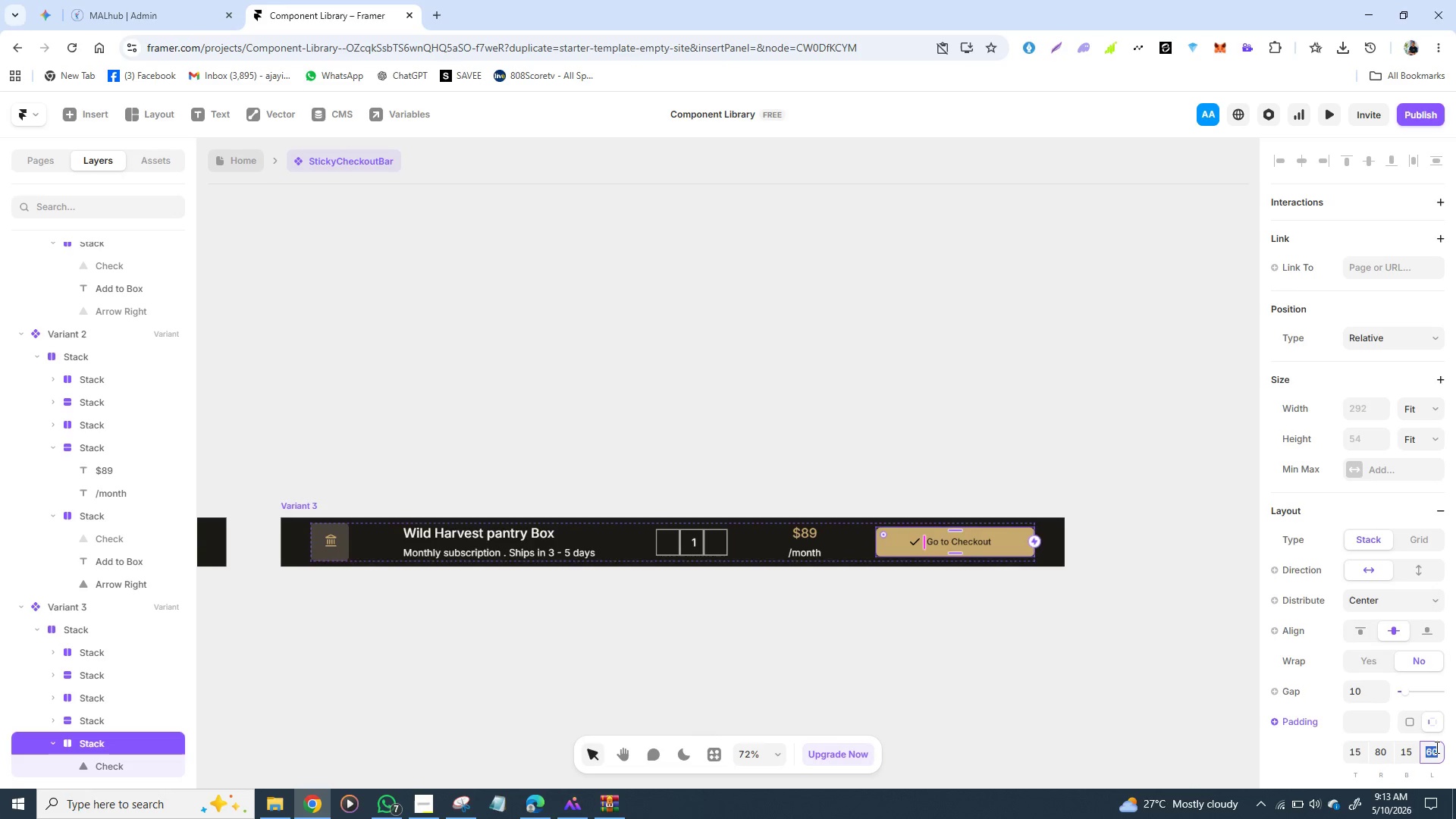 
type(80)
 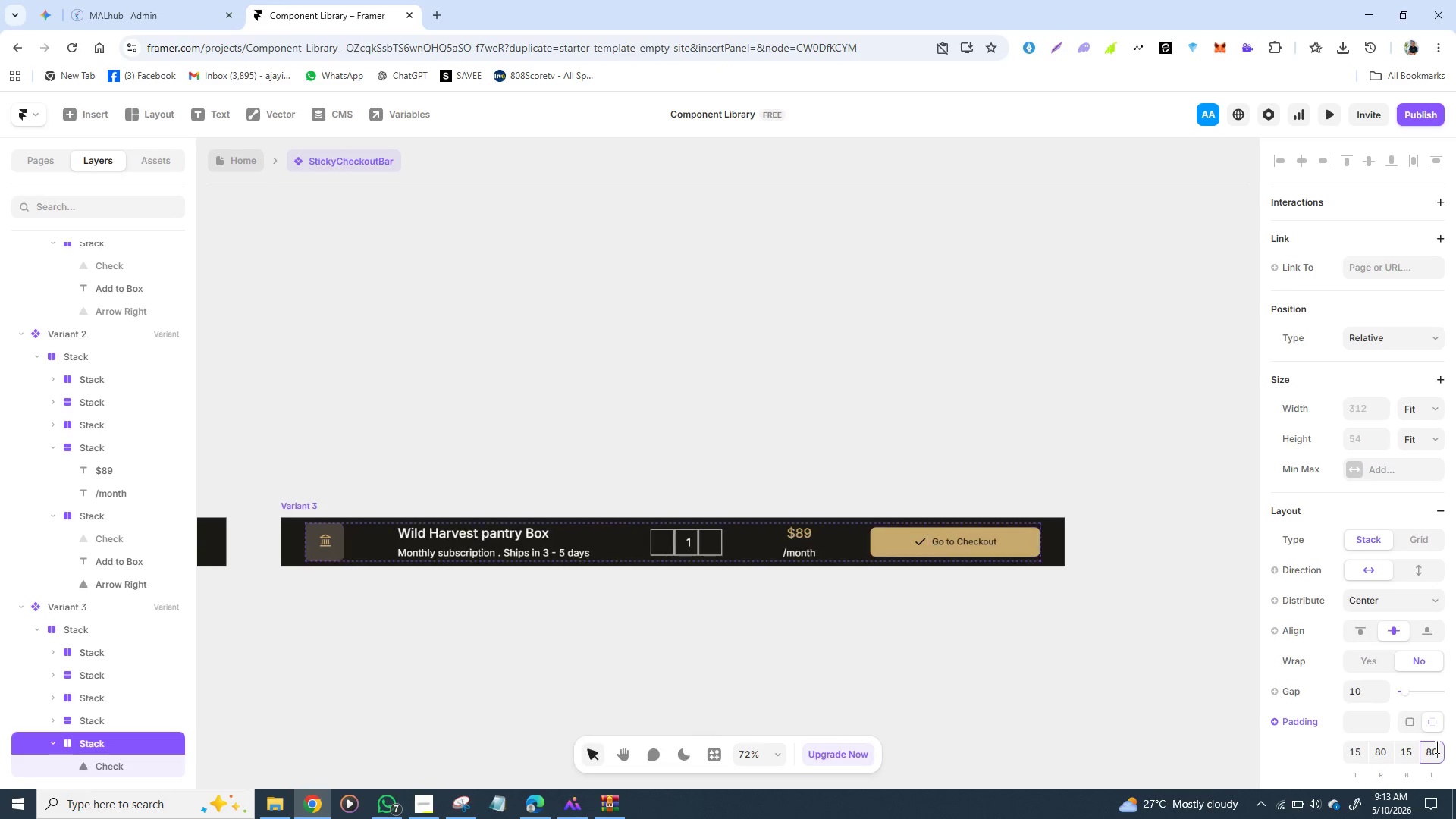 
key(Enter)
 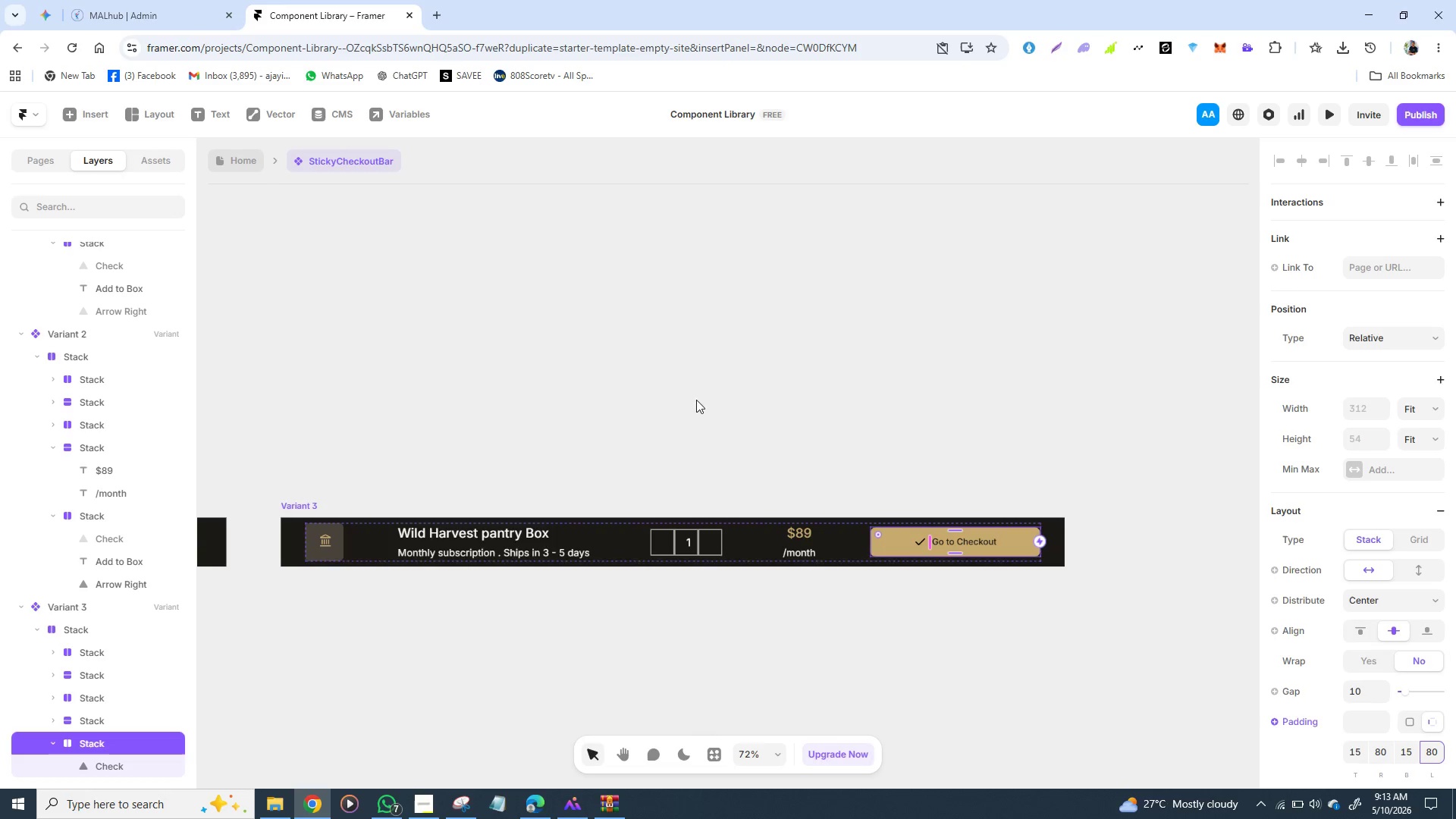 
left_click([722, 384])
 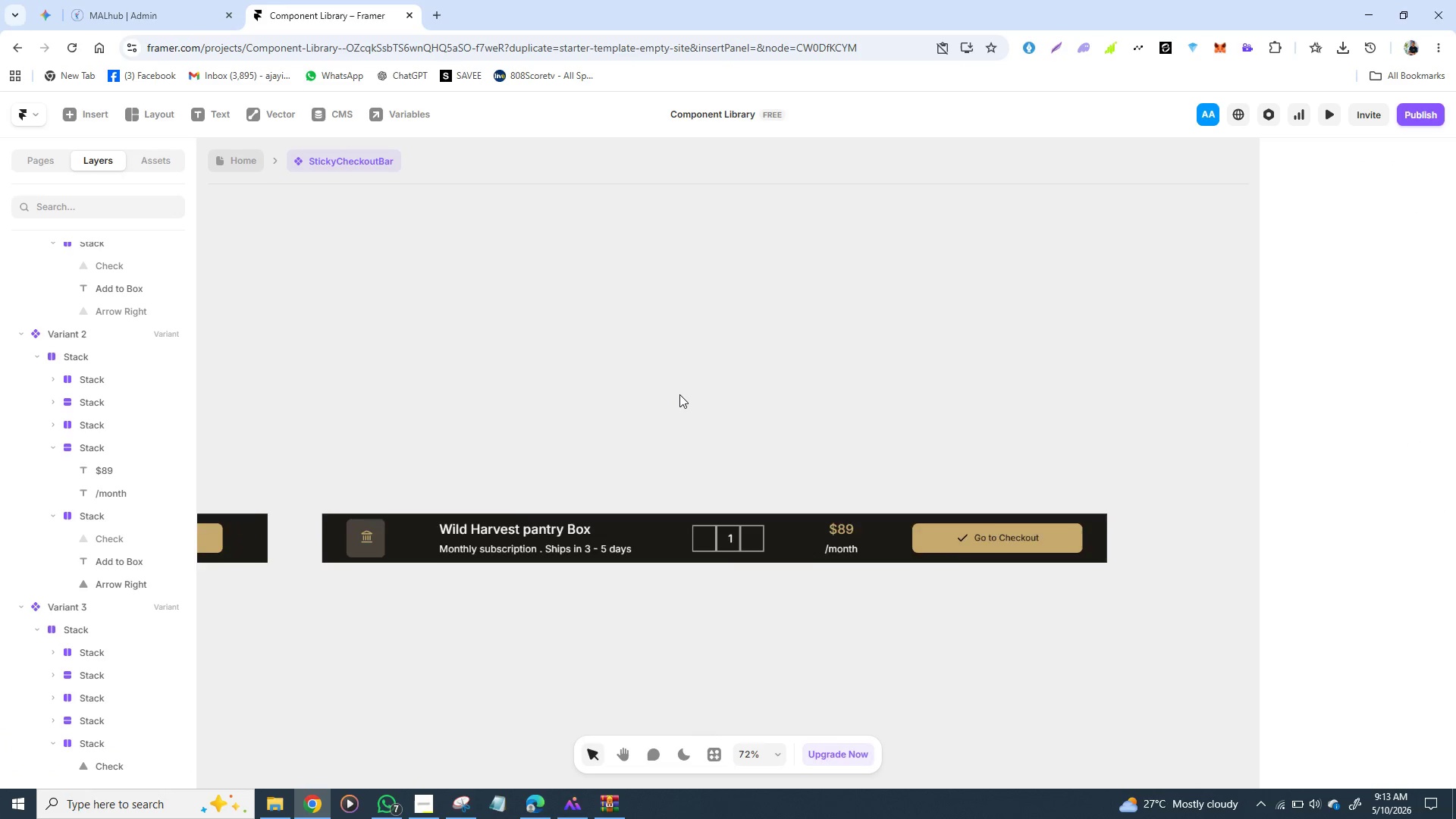 
mouse_move([670, 410])
 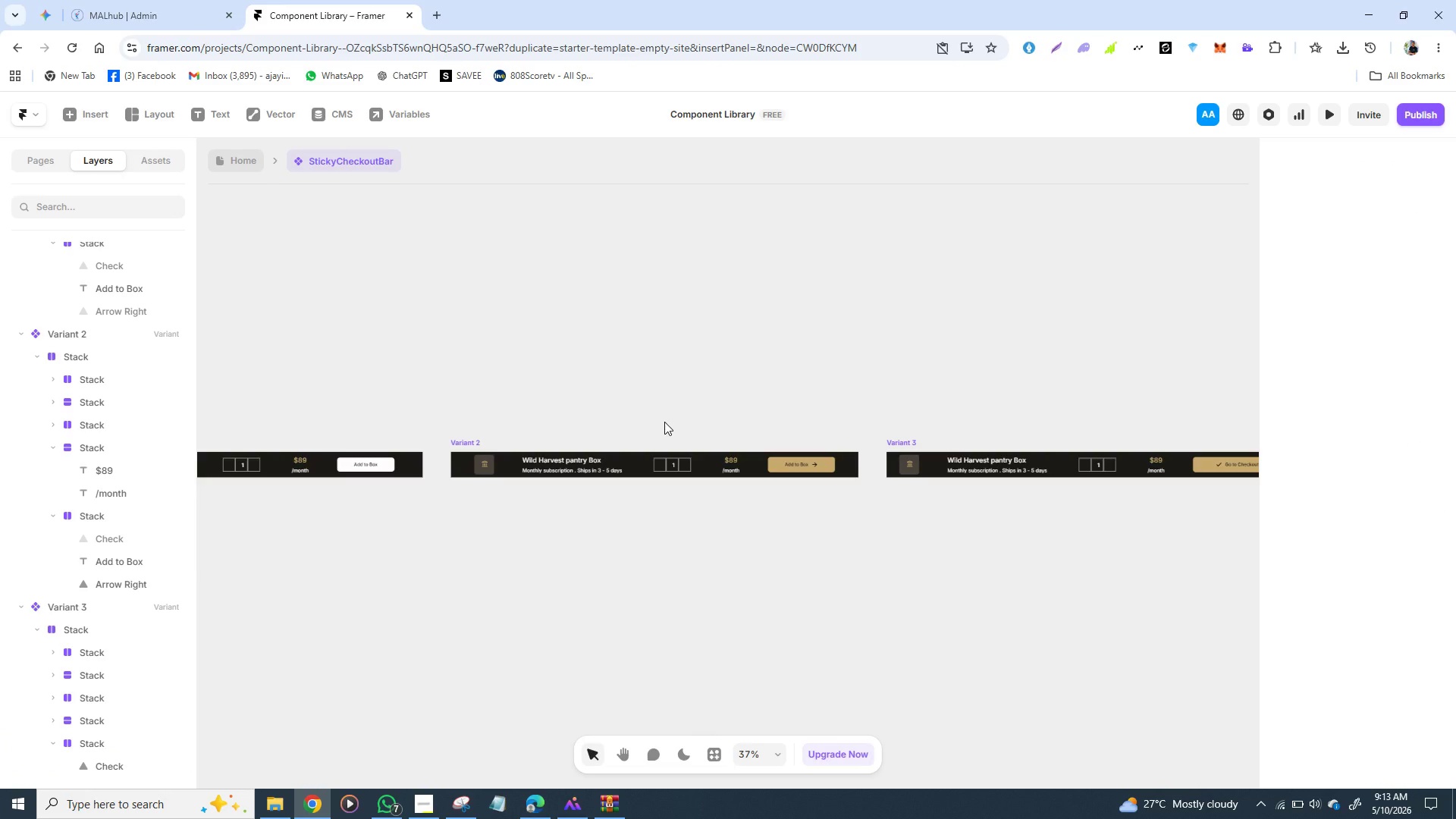 
wait(21.27)
 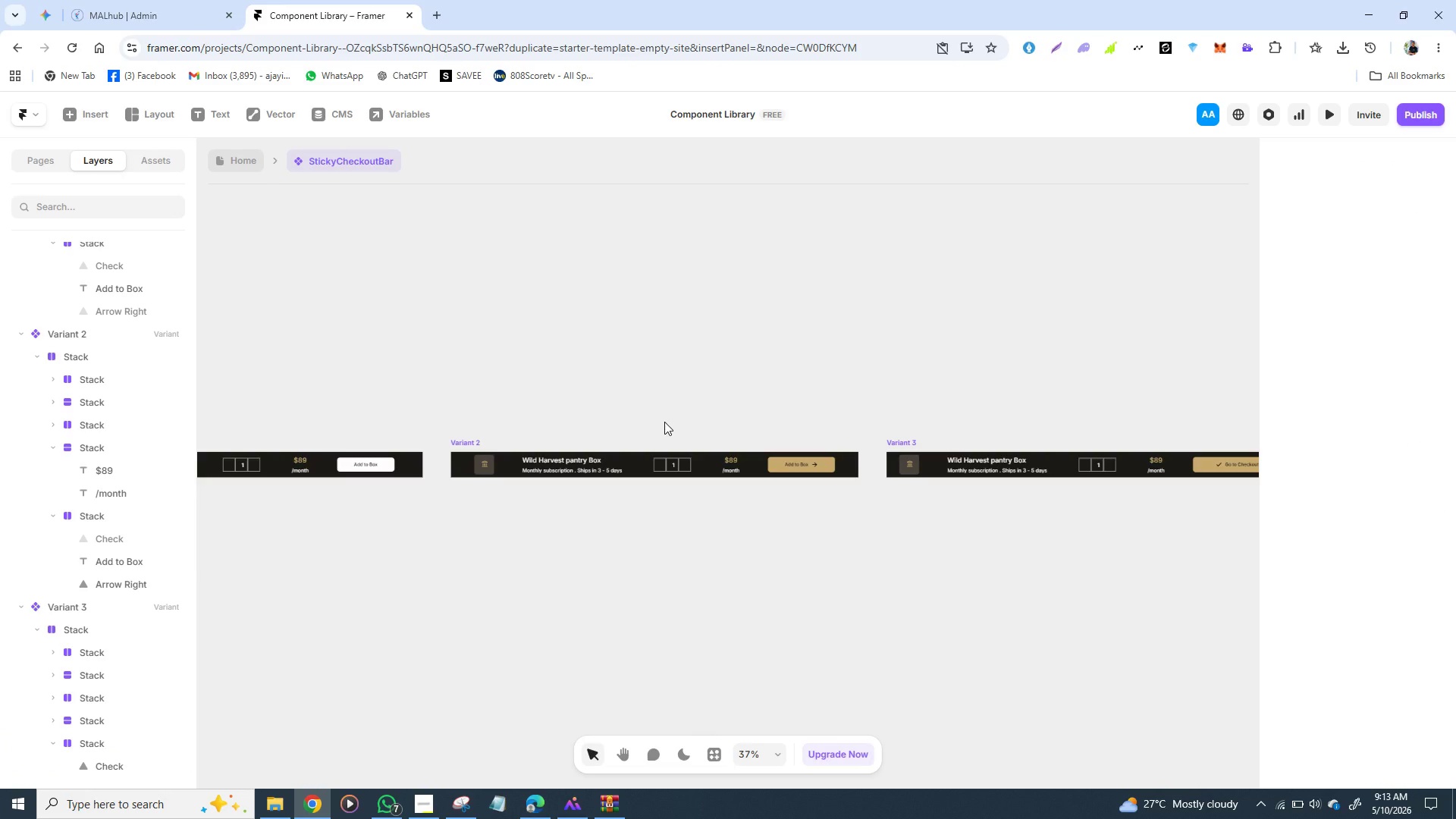 
left_click([356, 441])
 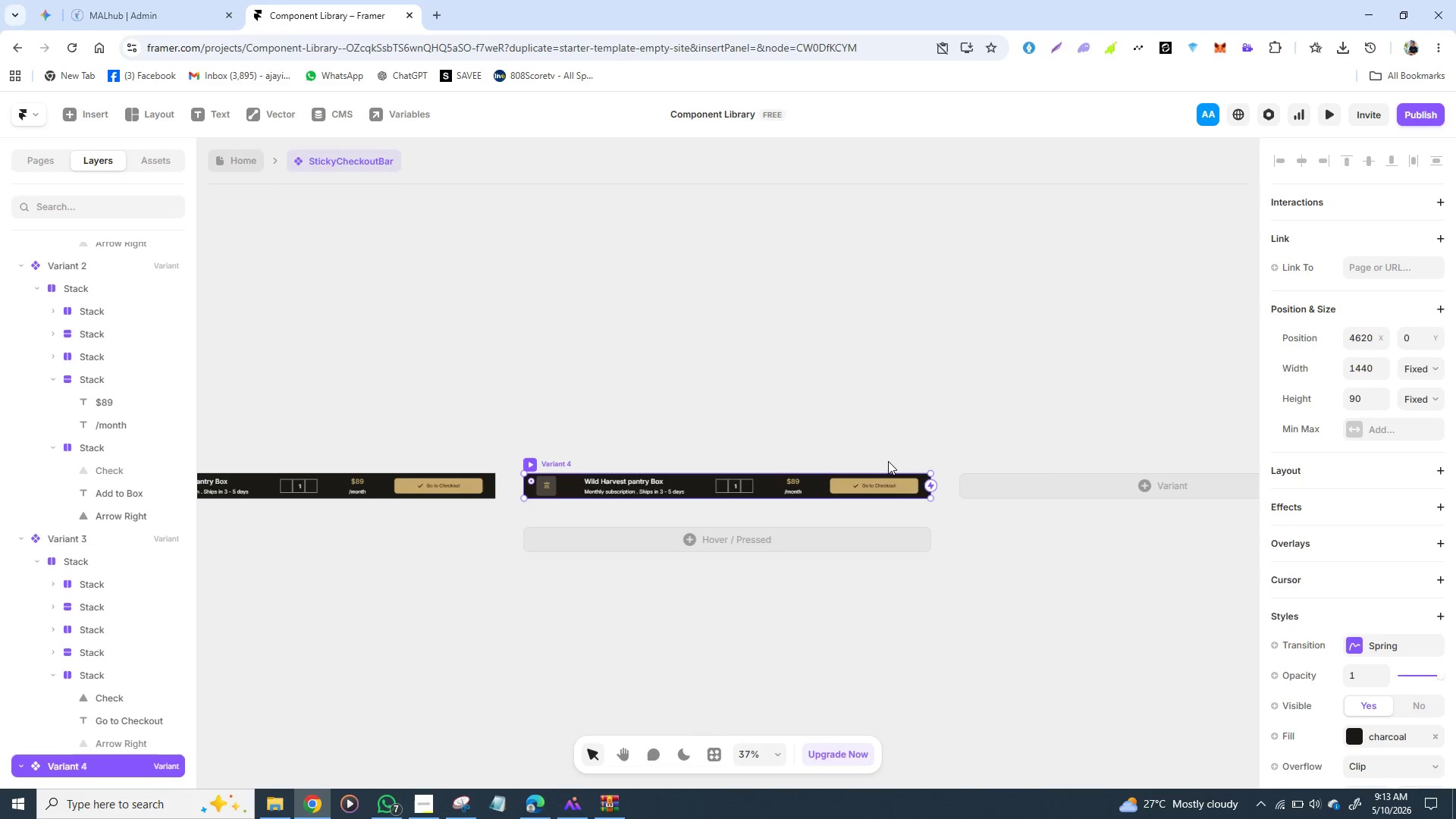 
left_click([888, 461])
 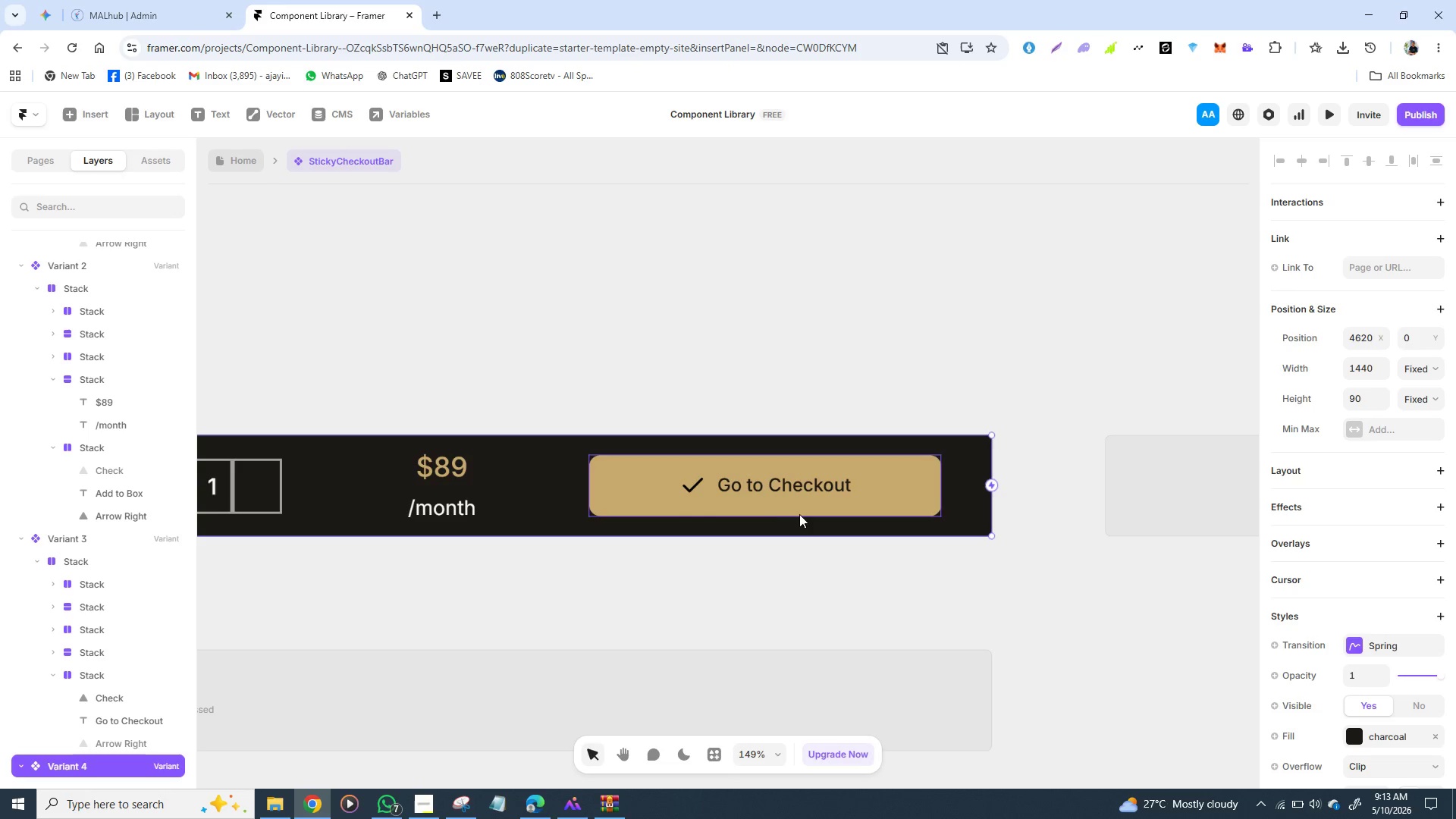 
wait(28.55)
 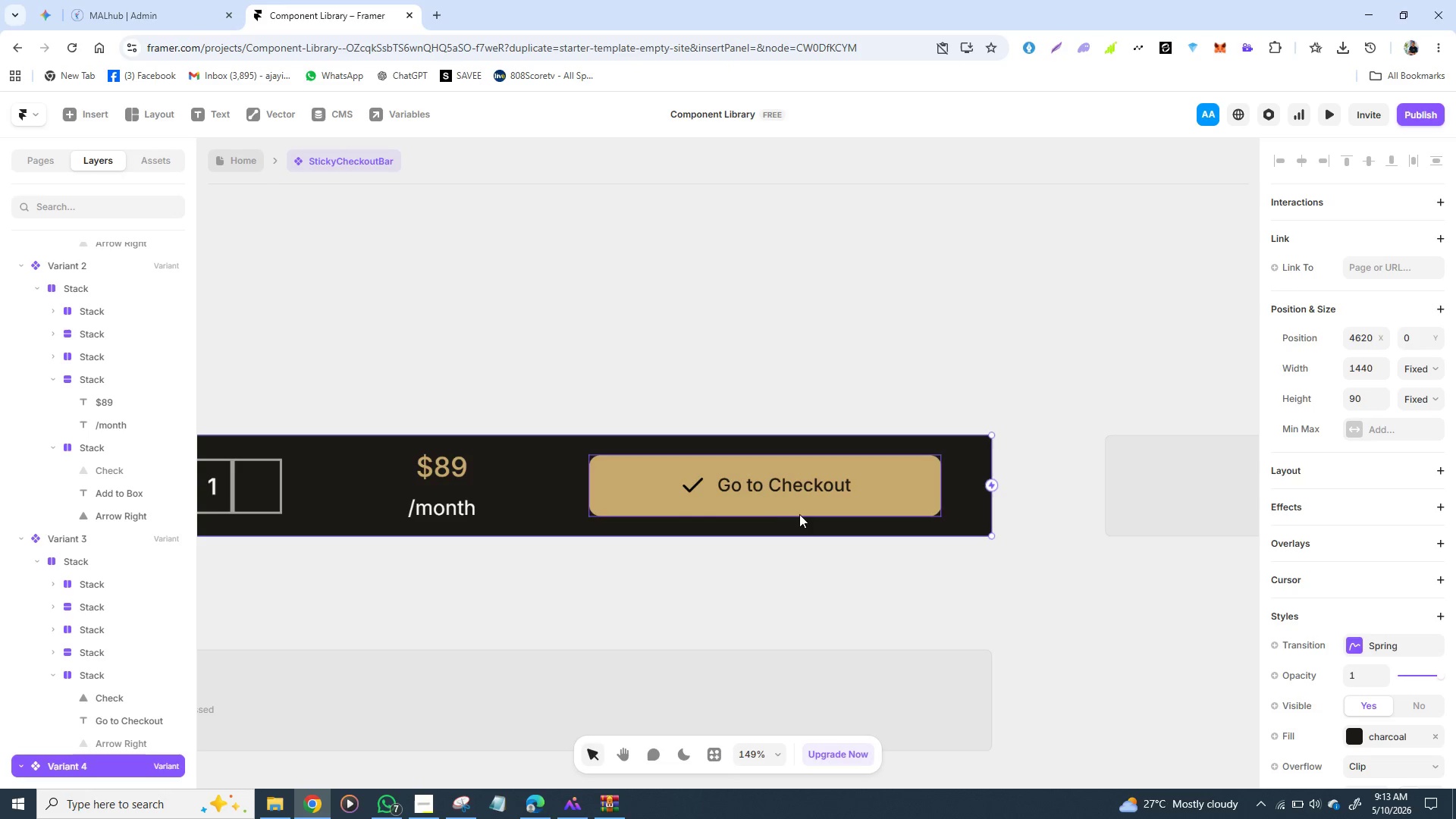 
double_click([752, 488])
 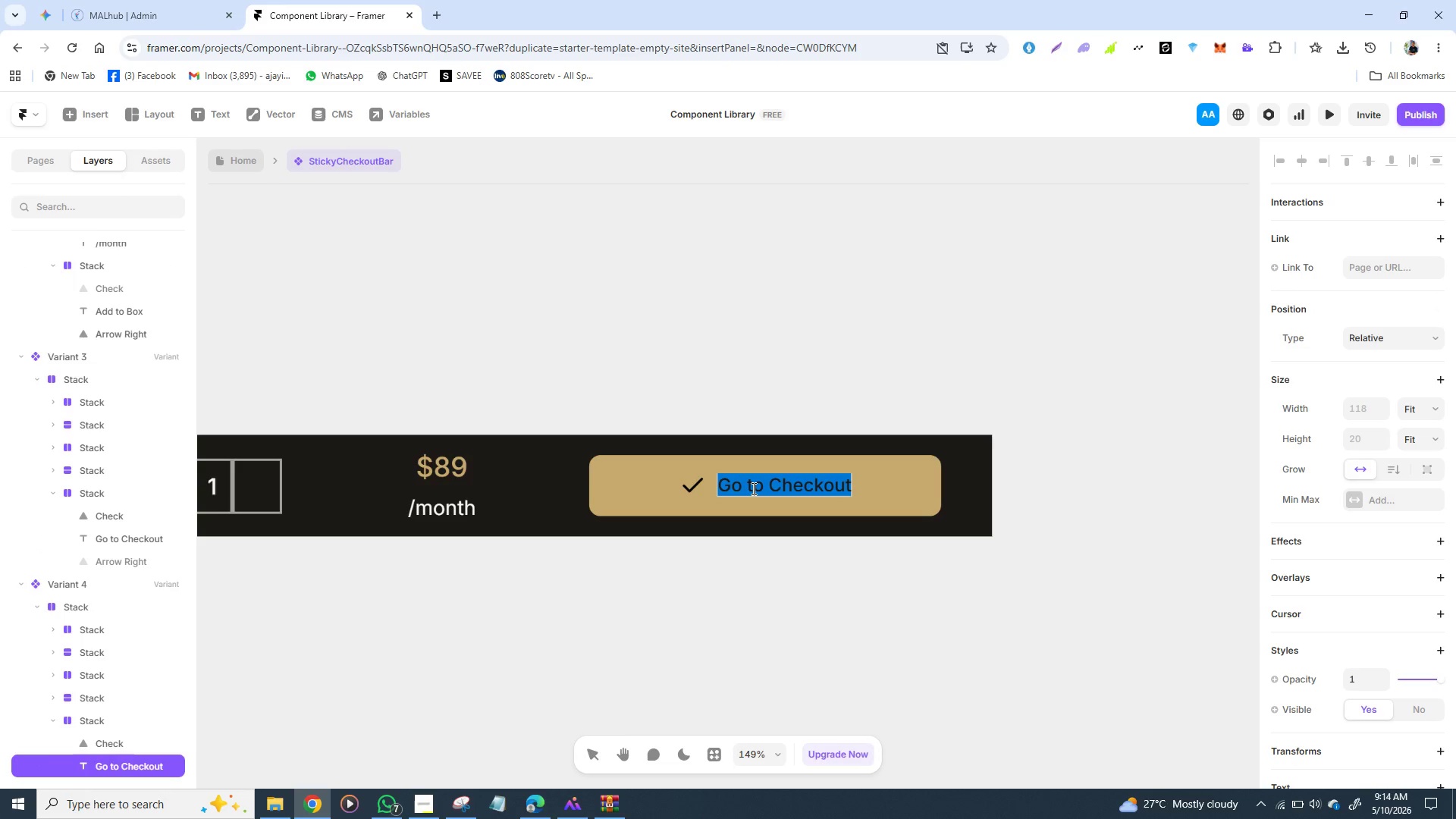 
triple_click([752, 488])
 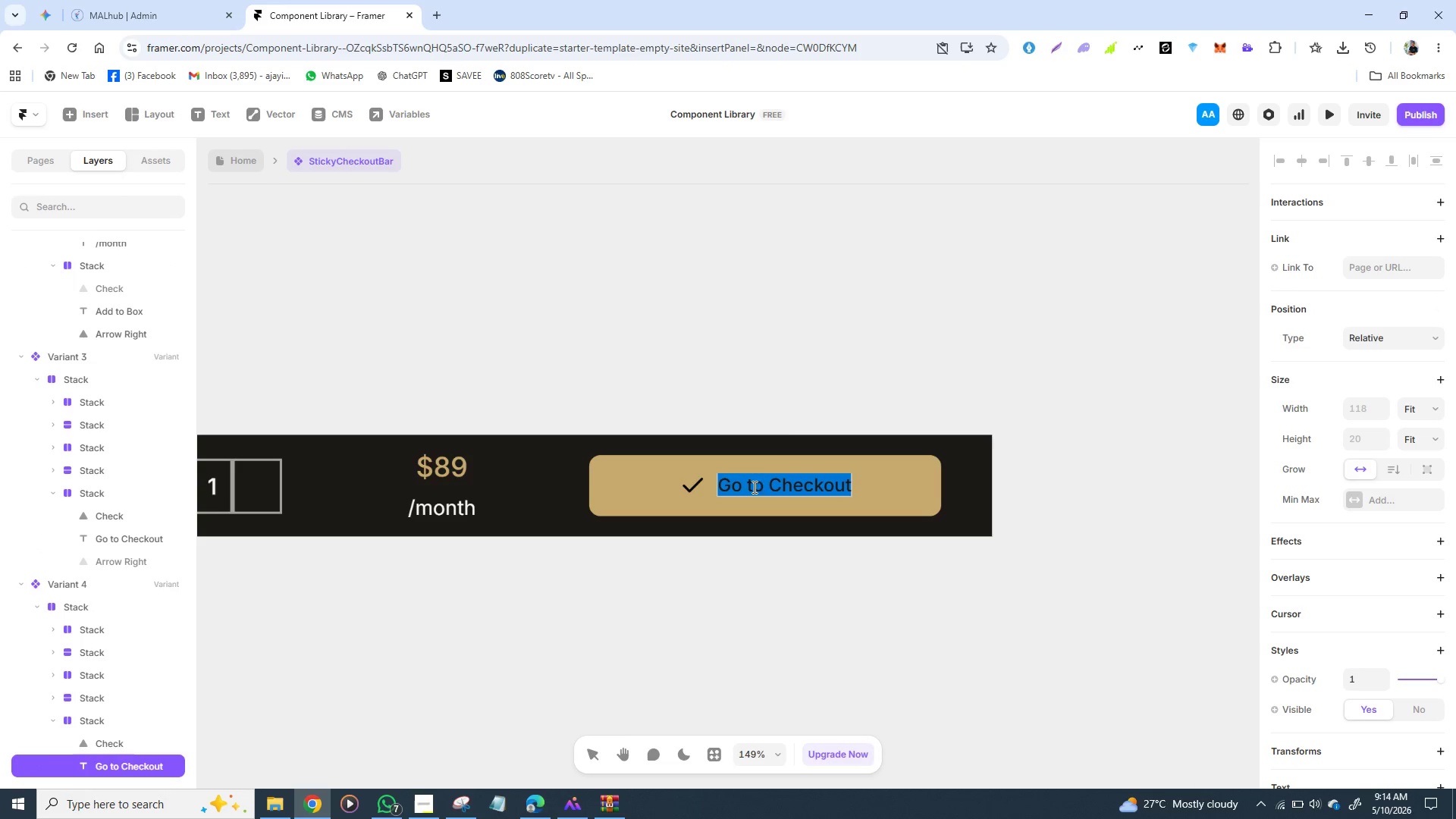 
triple_click([752, 488])
 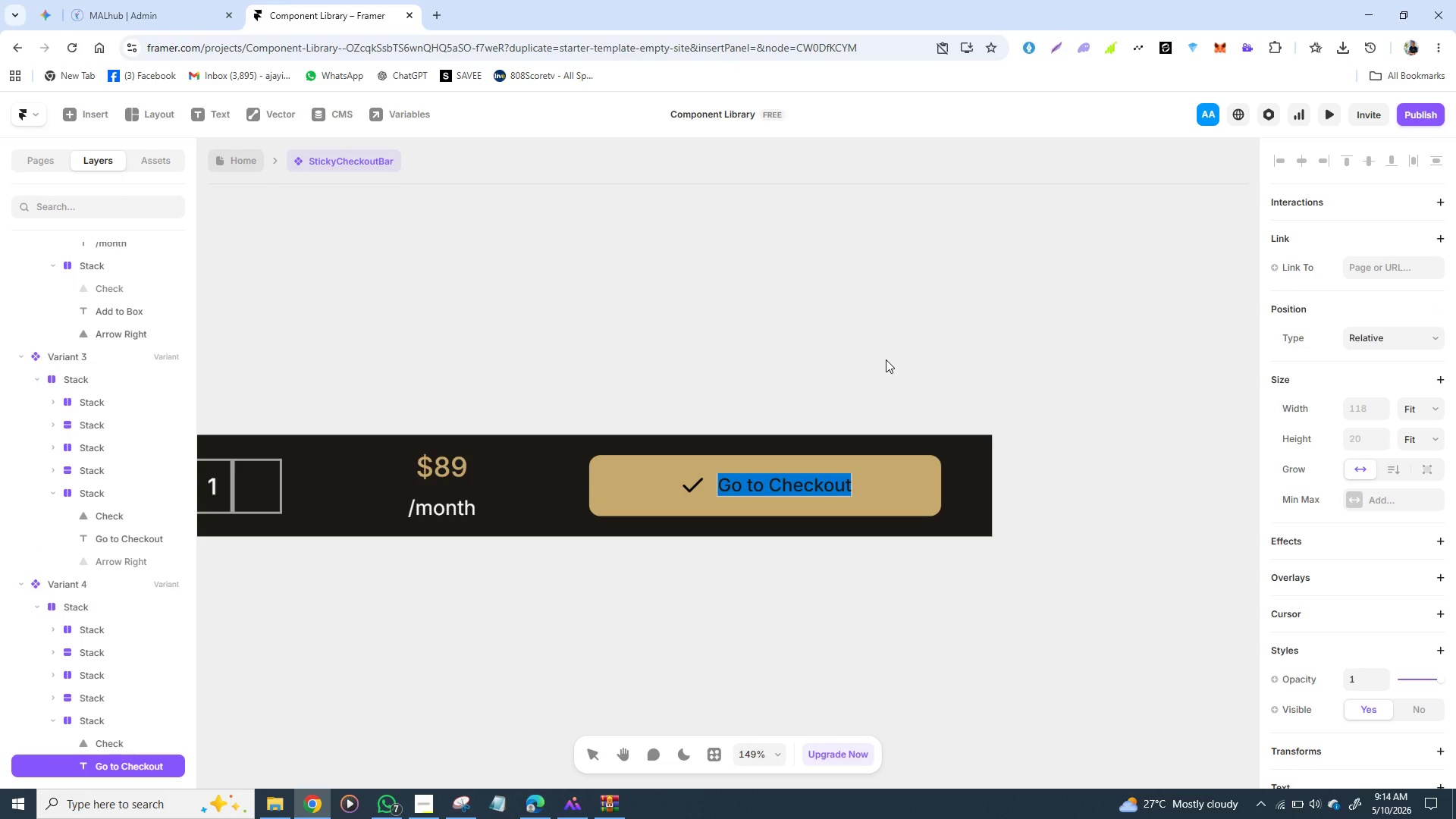 
type(Select P)
key(Backspace)
type(Option)
 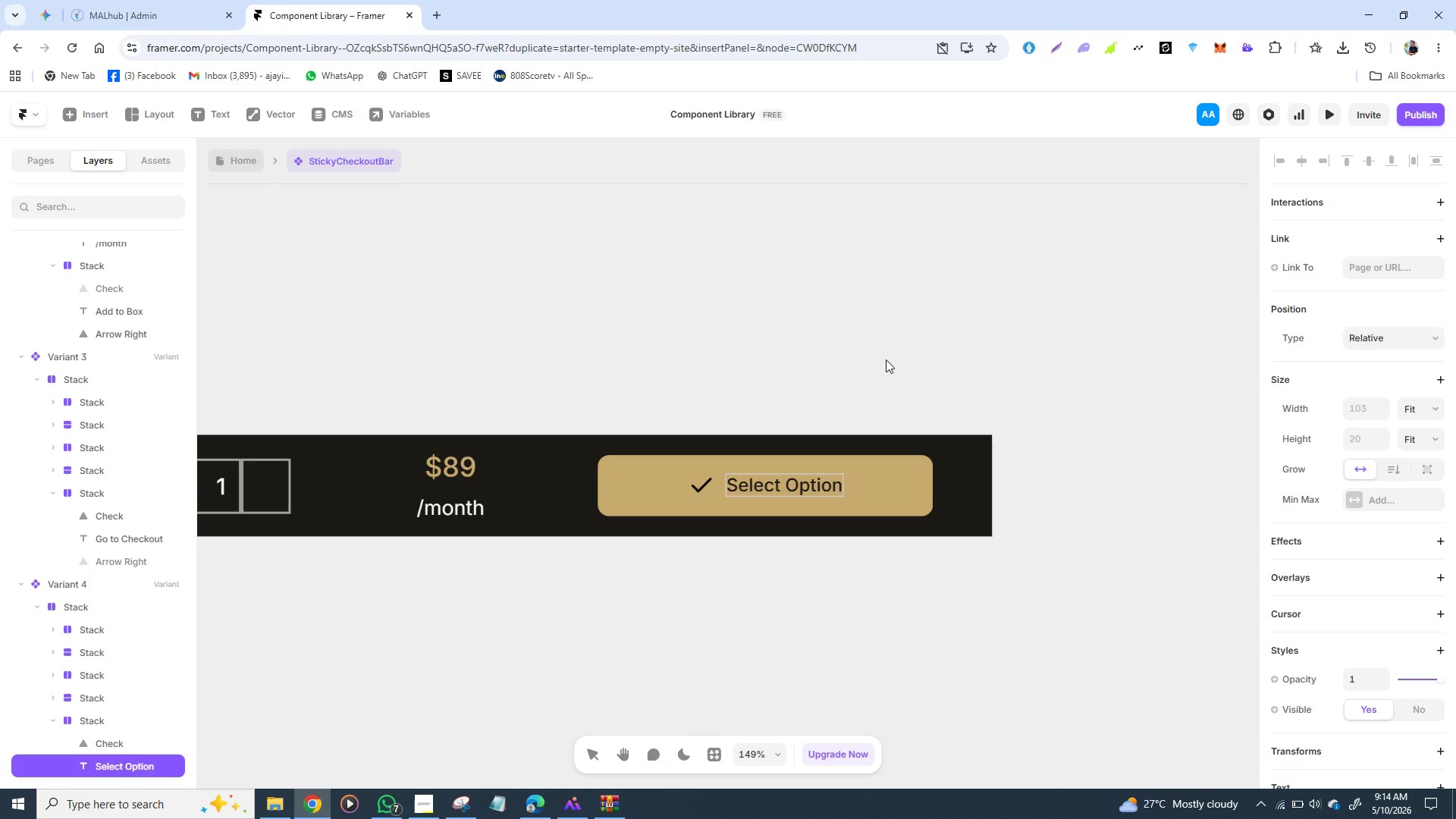 
wait(7.56)
 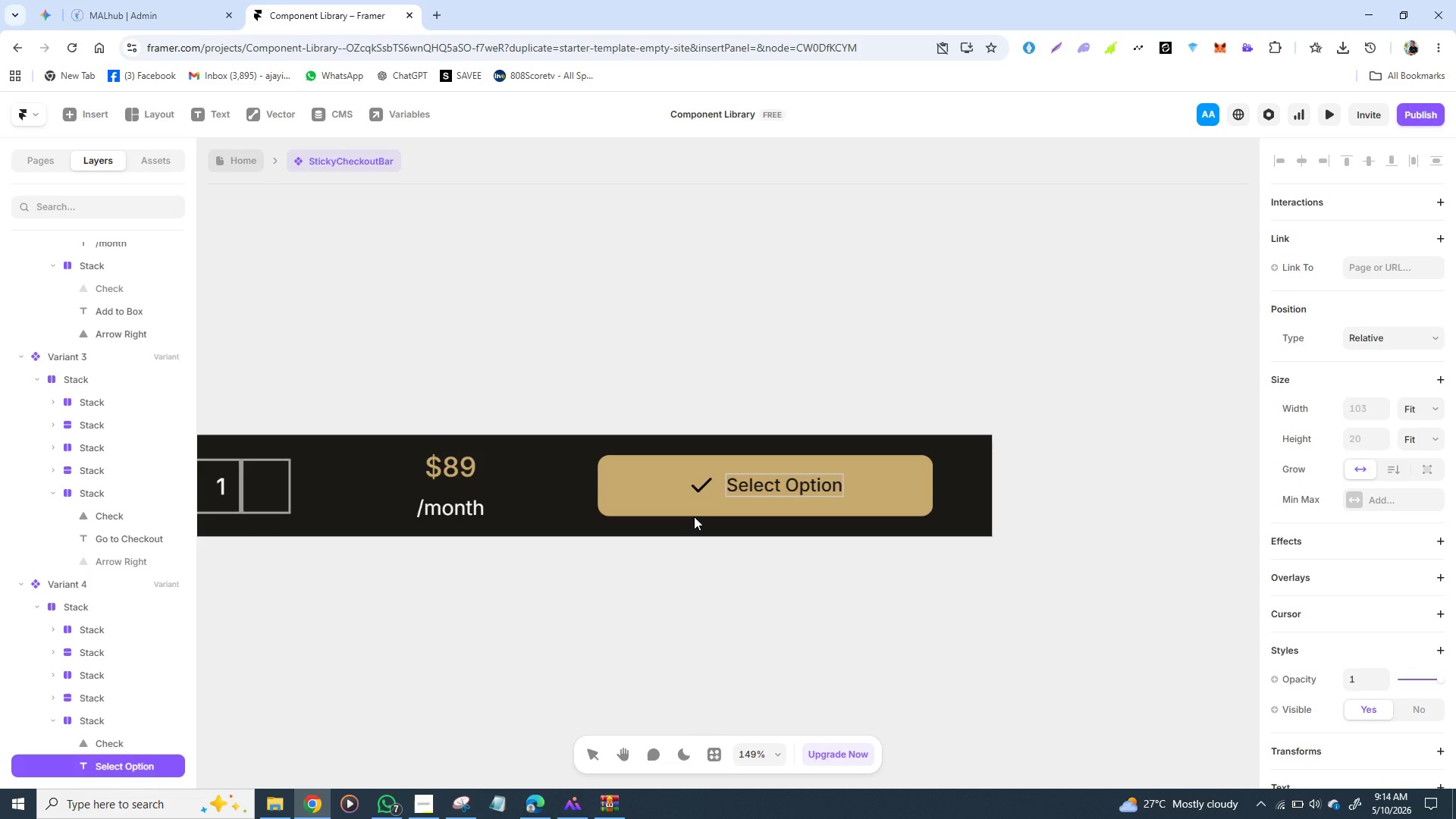 
left_click([69, 112])
 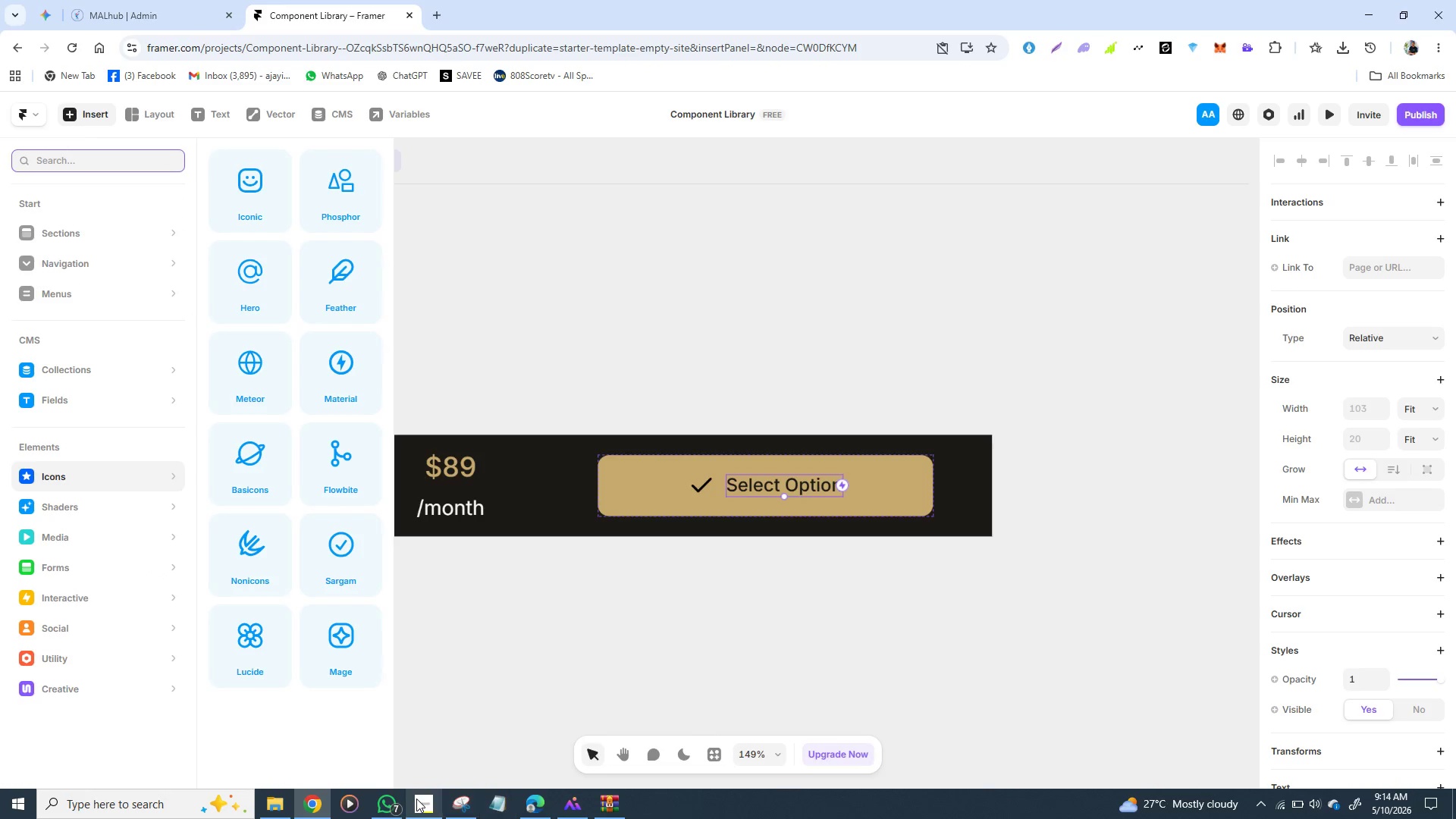 
left_click([418, 805])